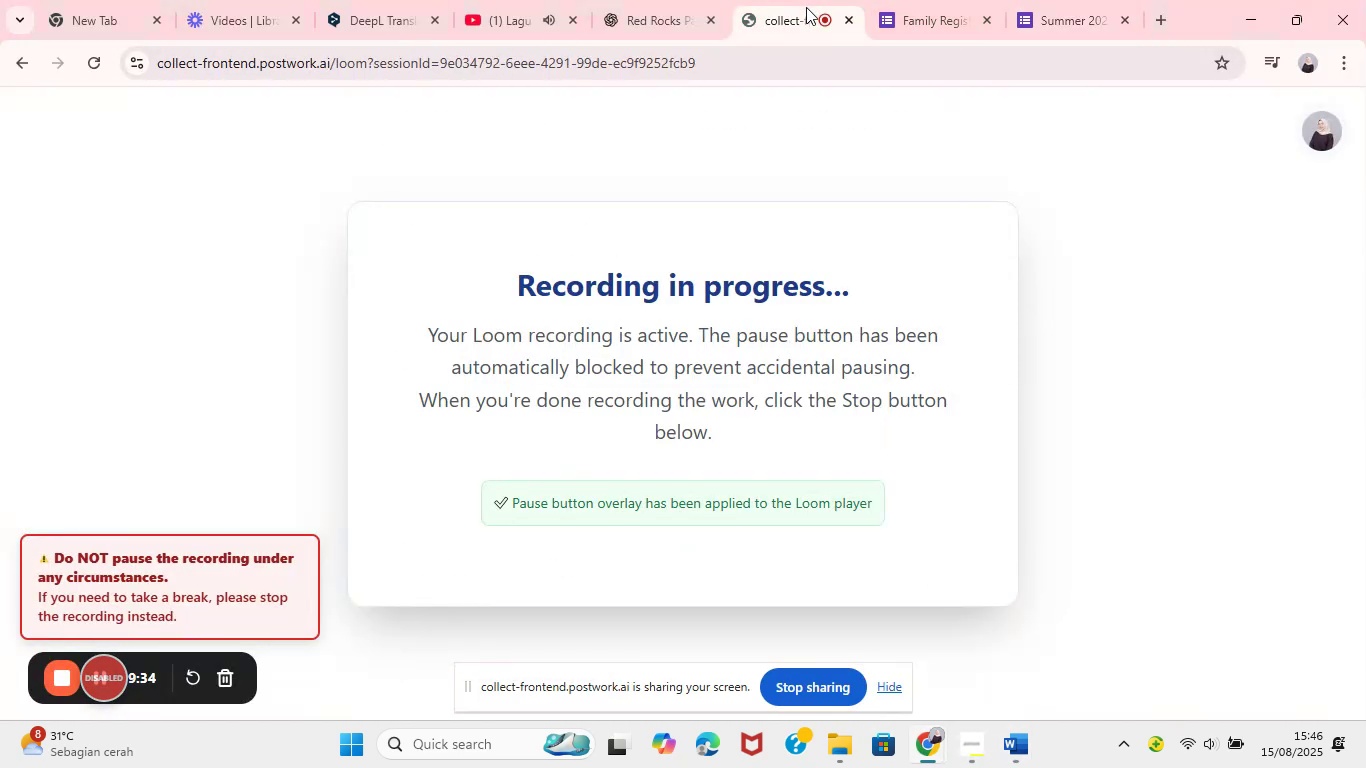 
left_click([924, 0])
 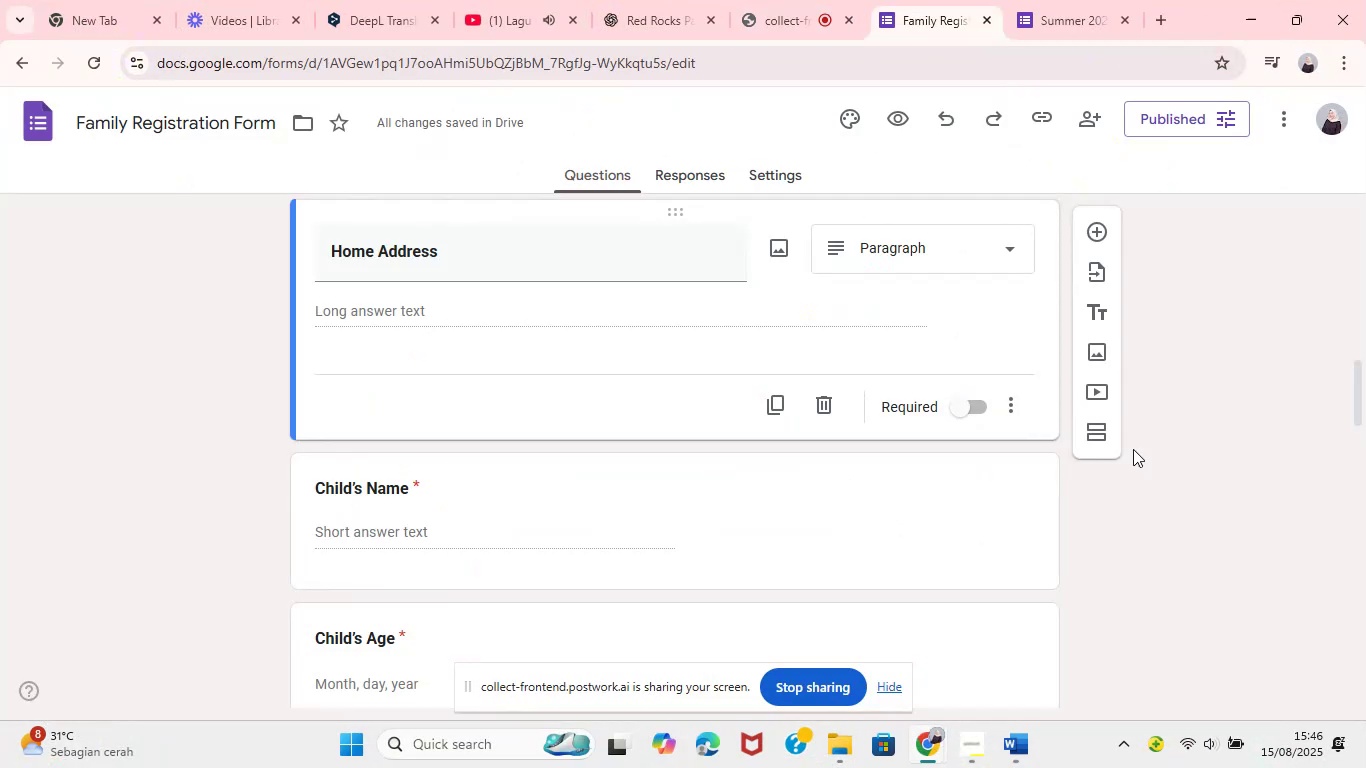 
wait(8.99)
 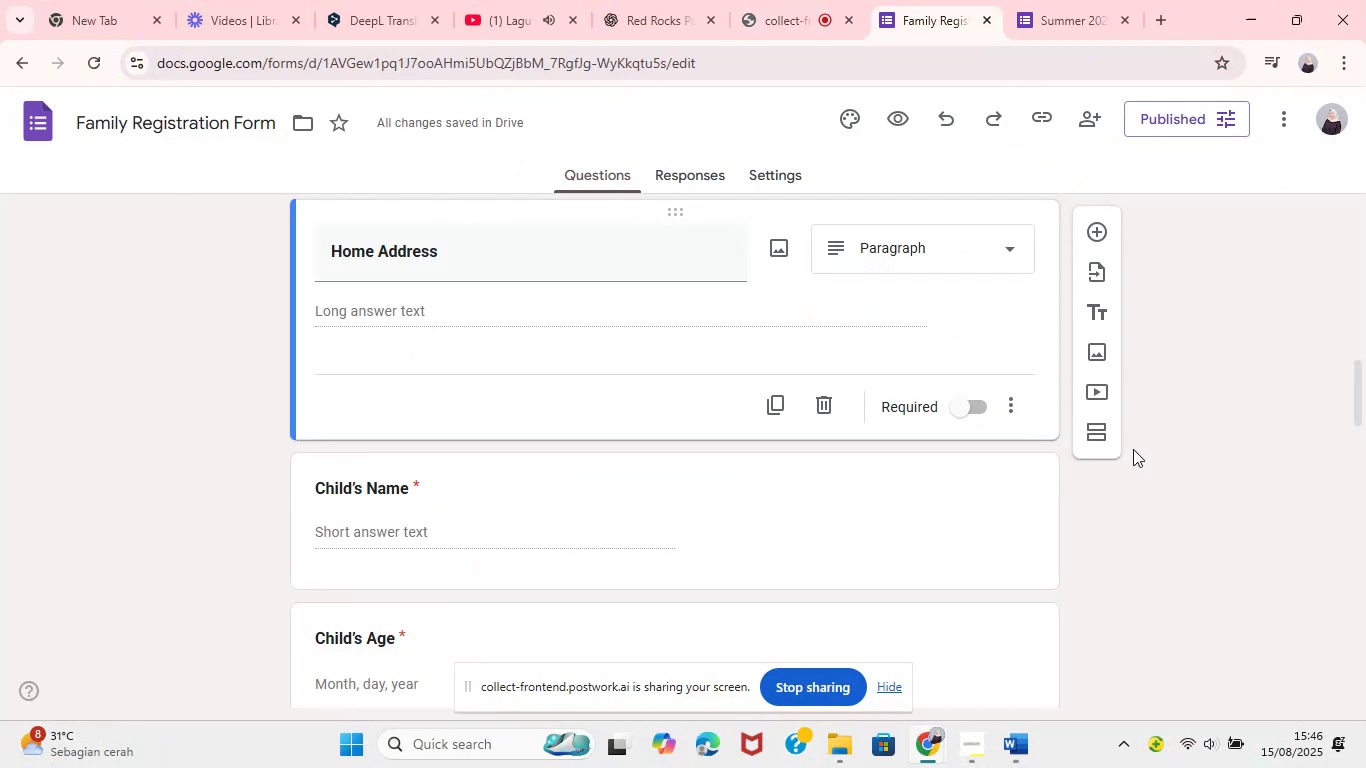 
left_click([959, 482])
 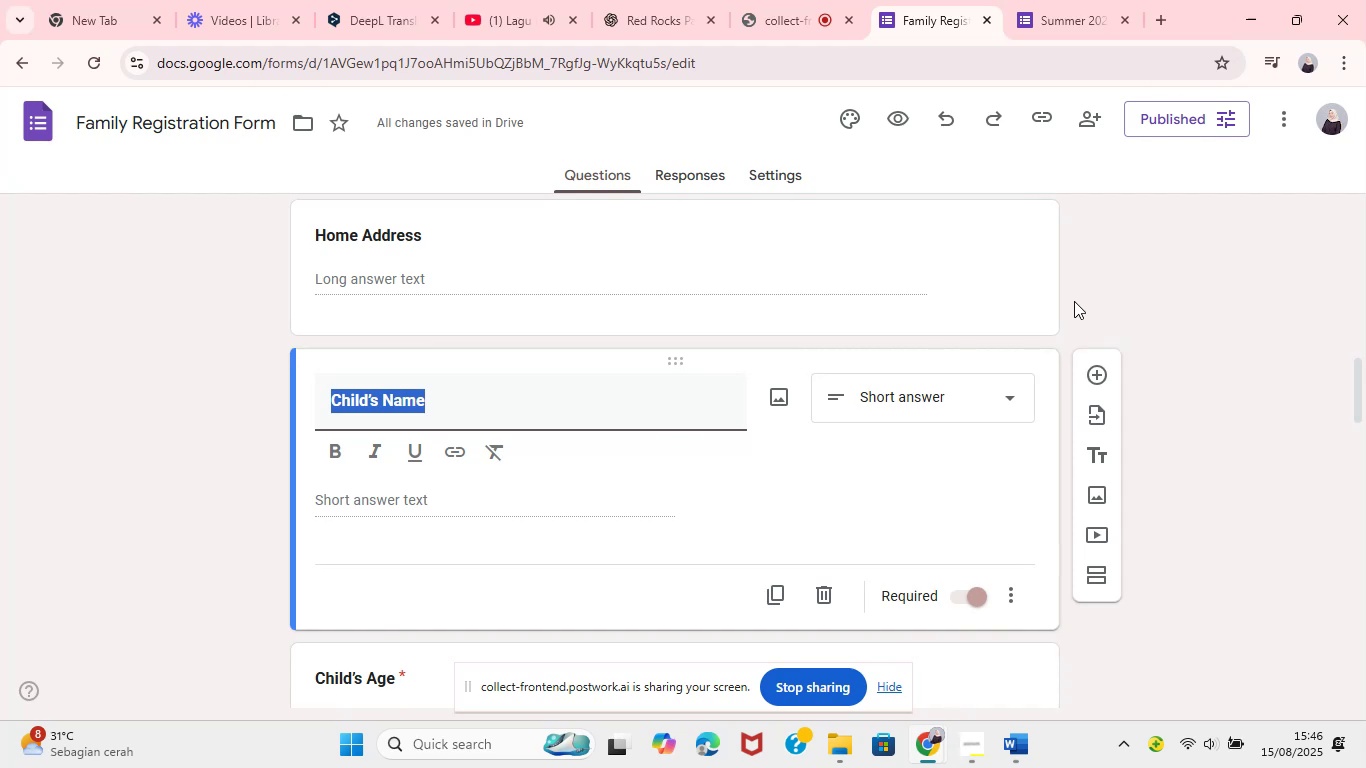 
left_click([1054, 306])
 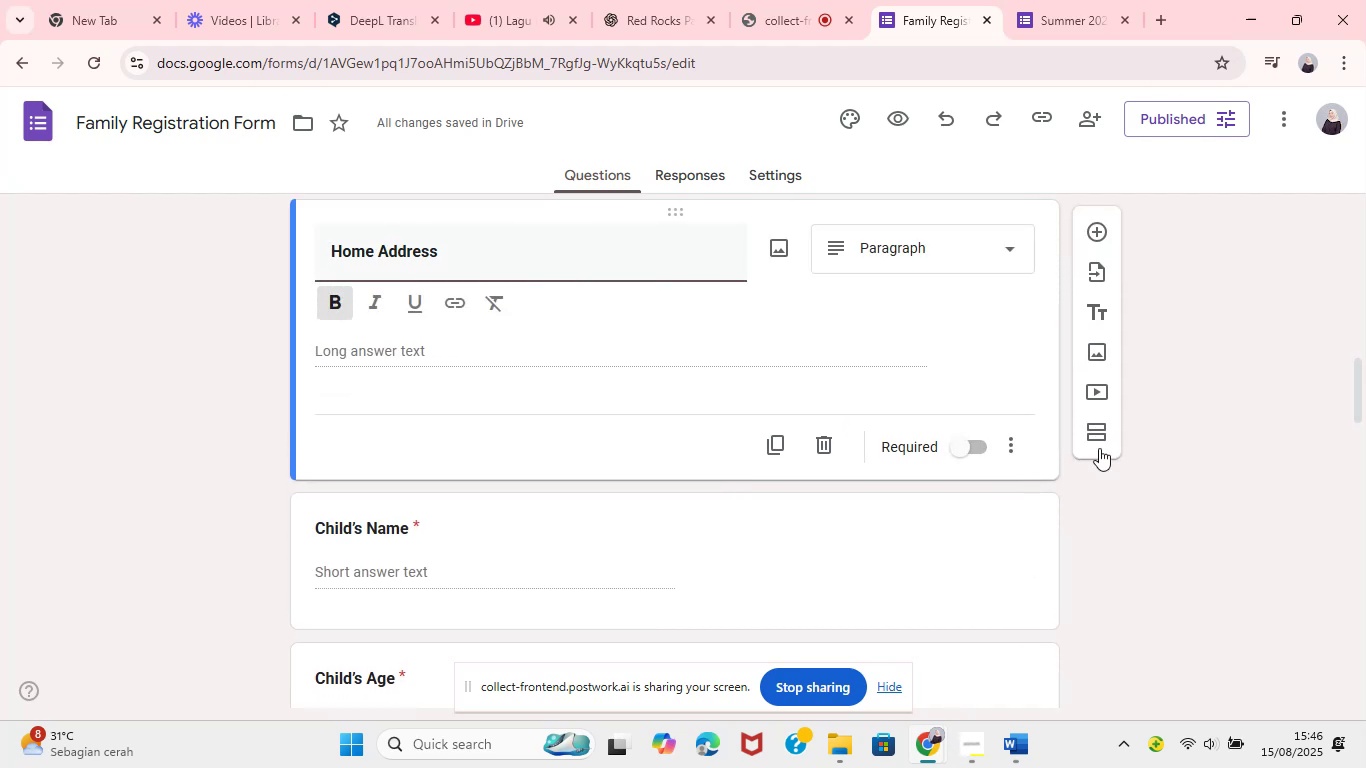 
left_click([1100, 431])
 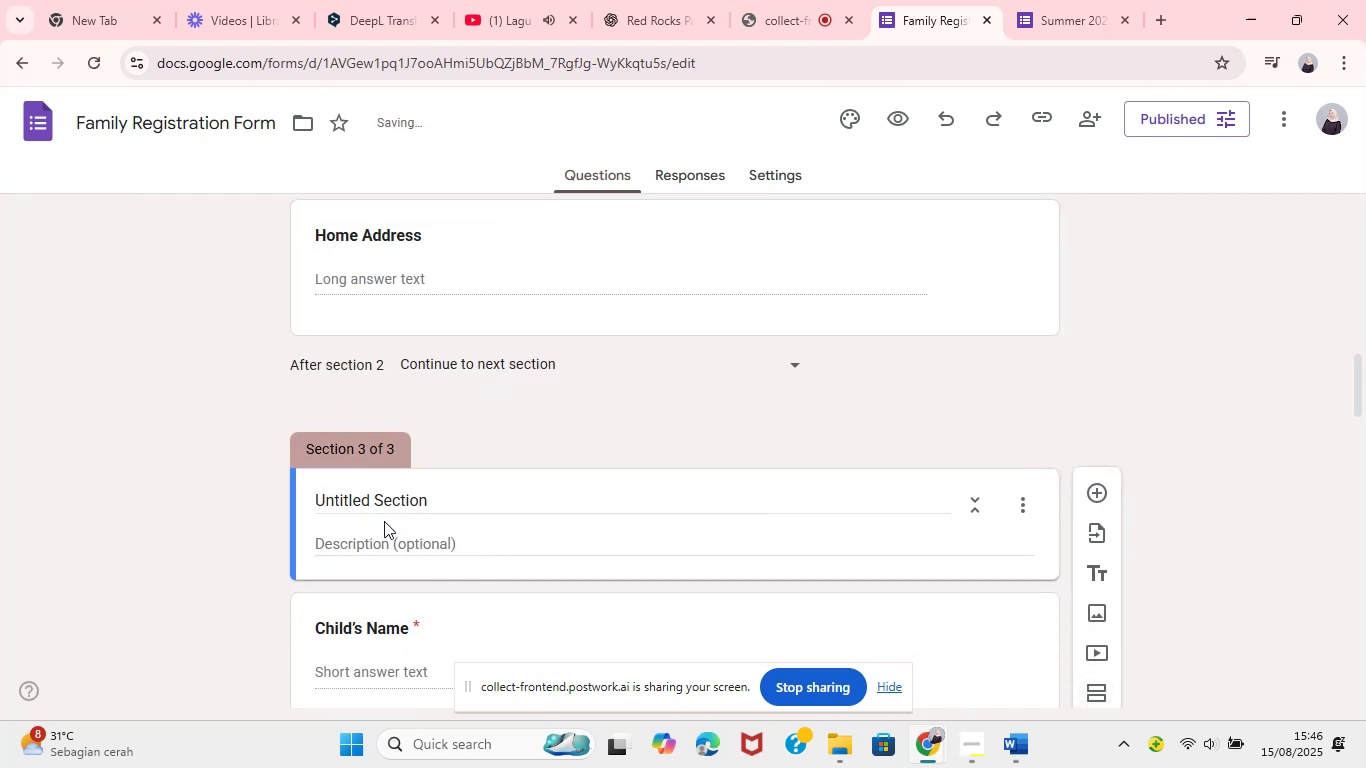 
left_click([389, 493])
 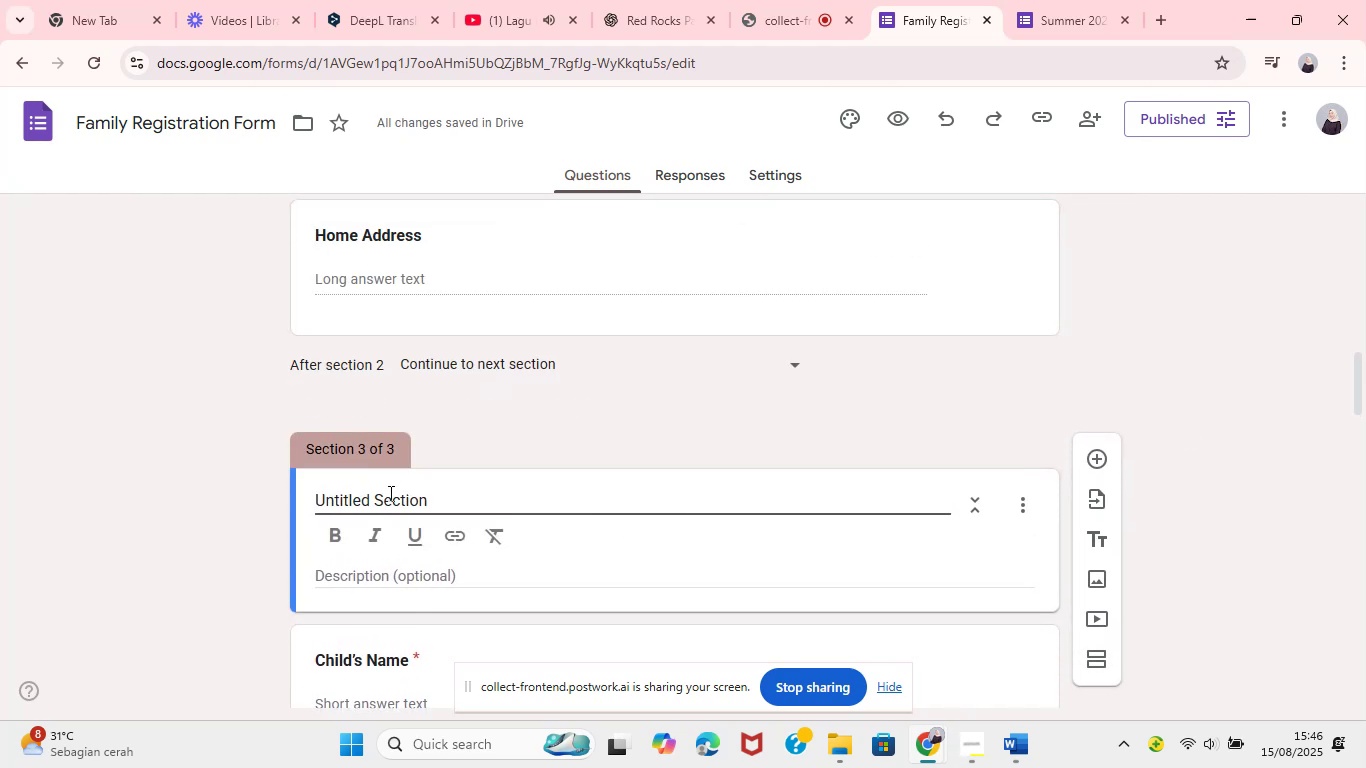 
key(Control+A)
 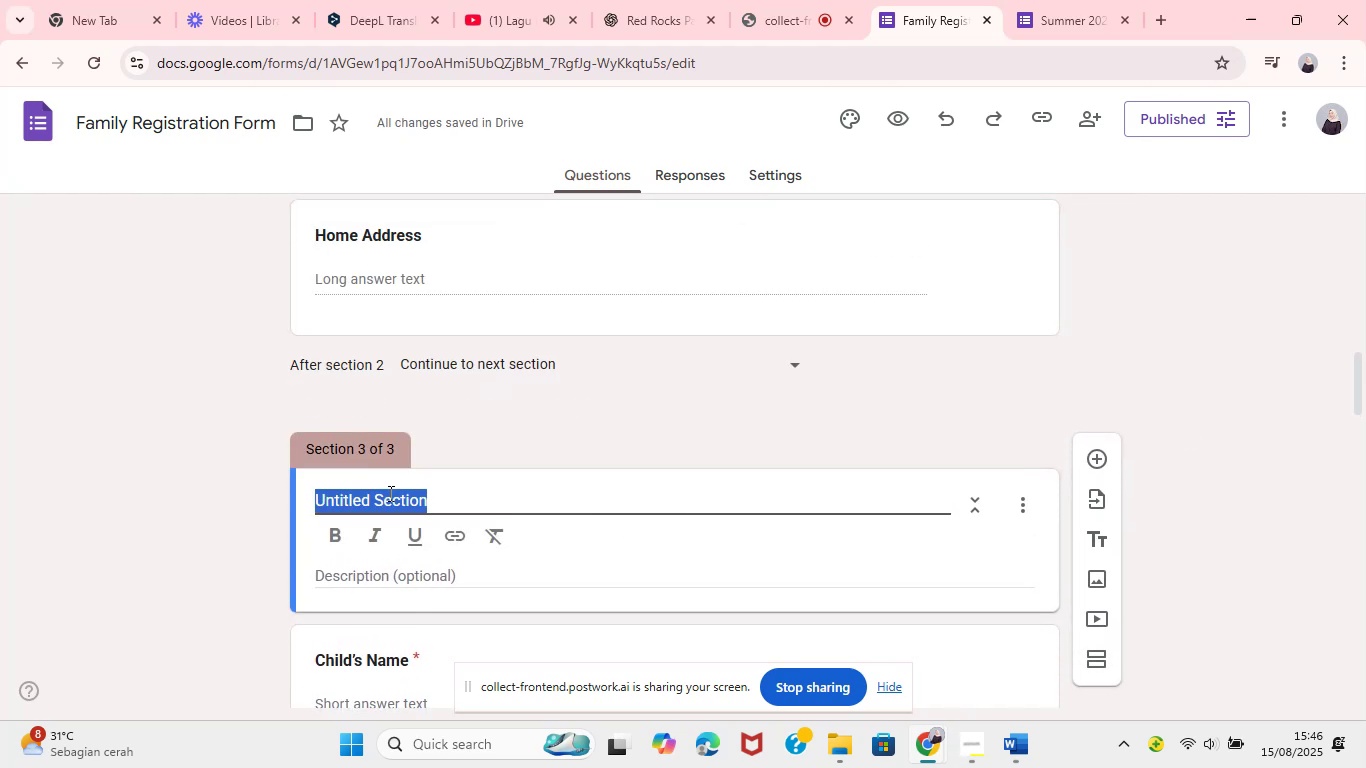 
key(Control+V)
 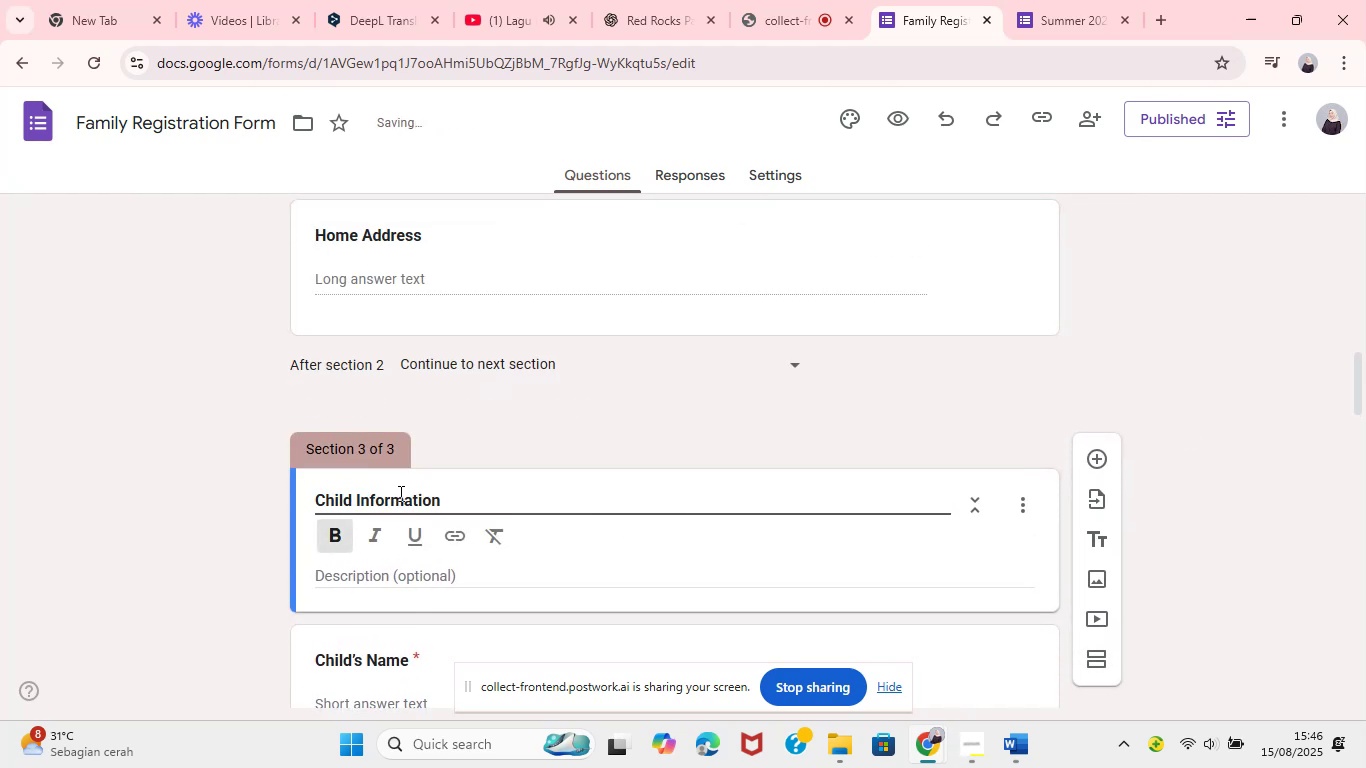 
key(Control+ControlLeft)
 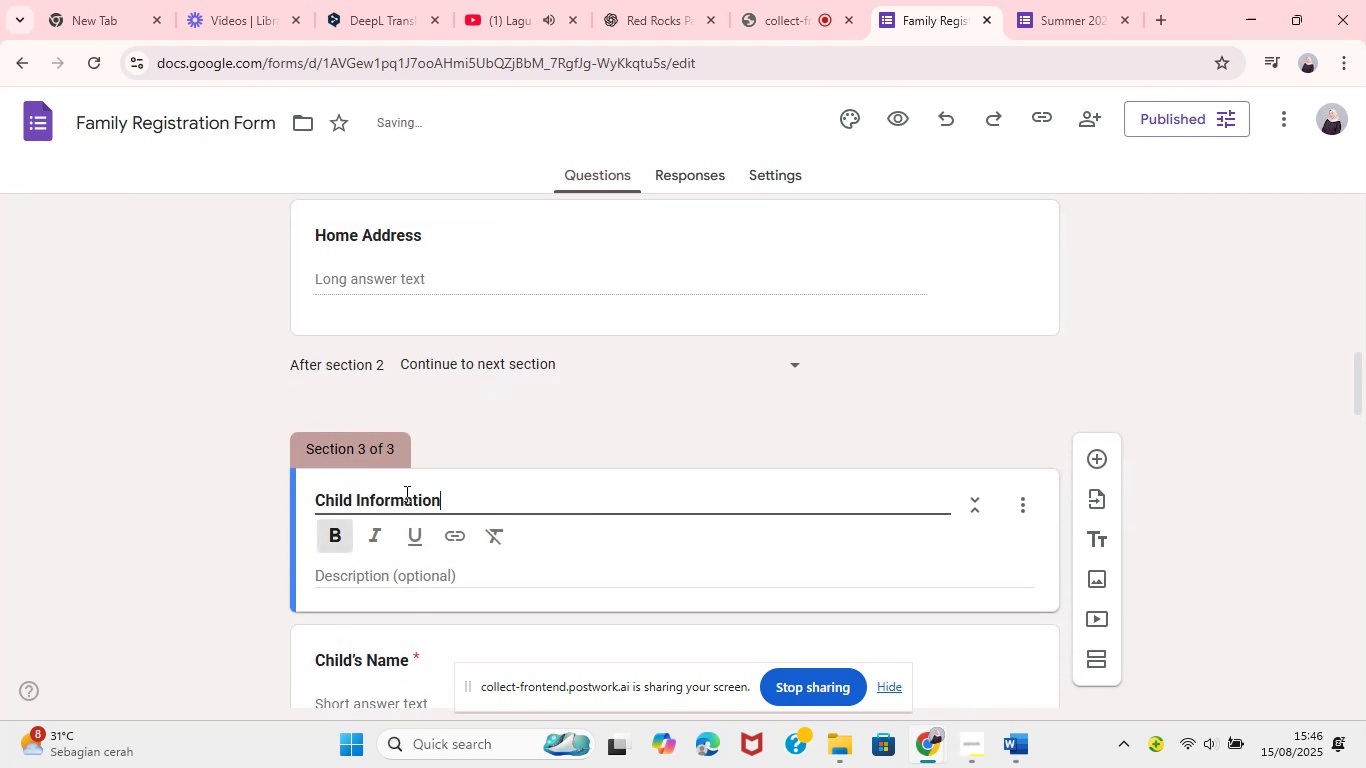 
key(Control+A)
 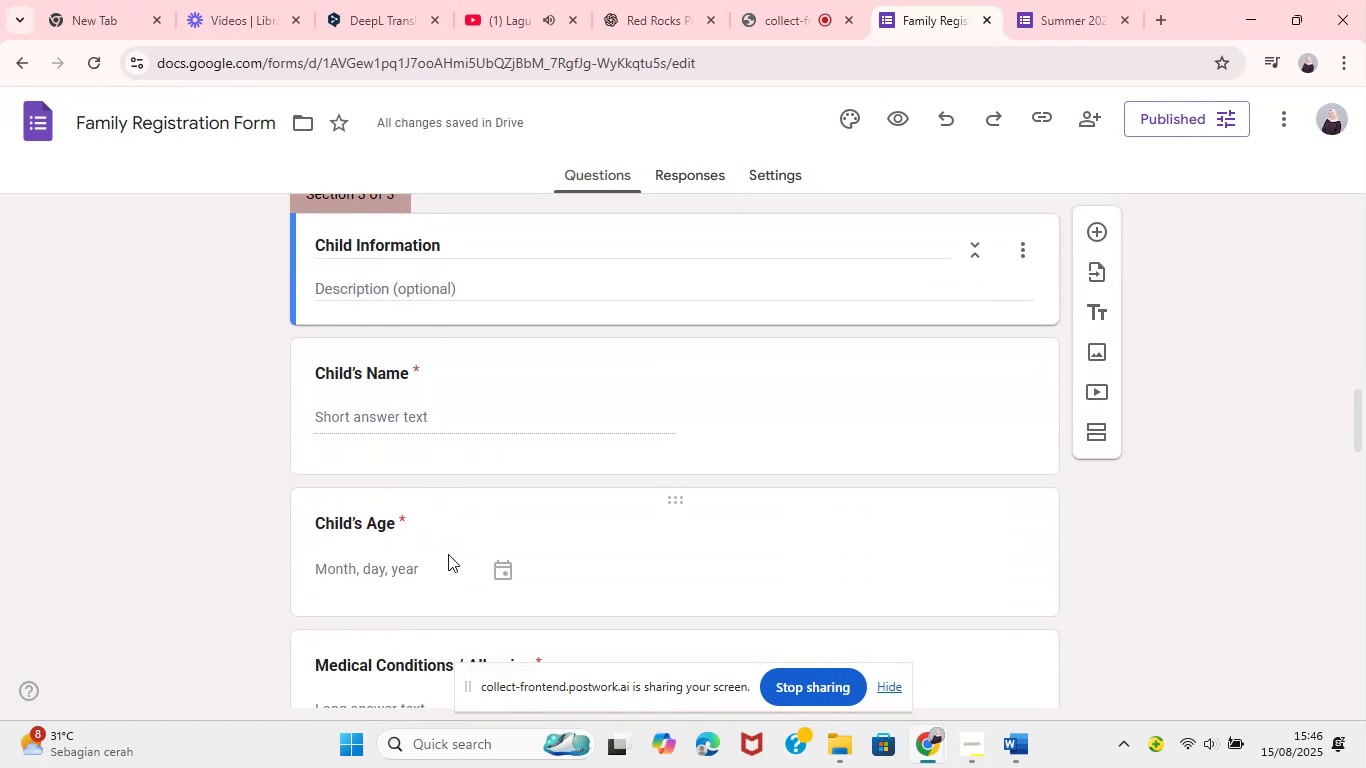 
wait(5.11)
 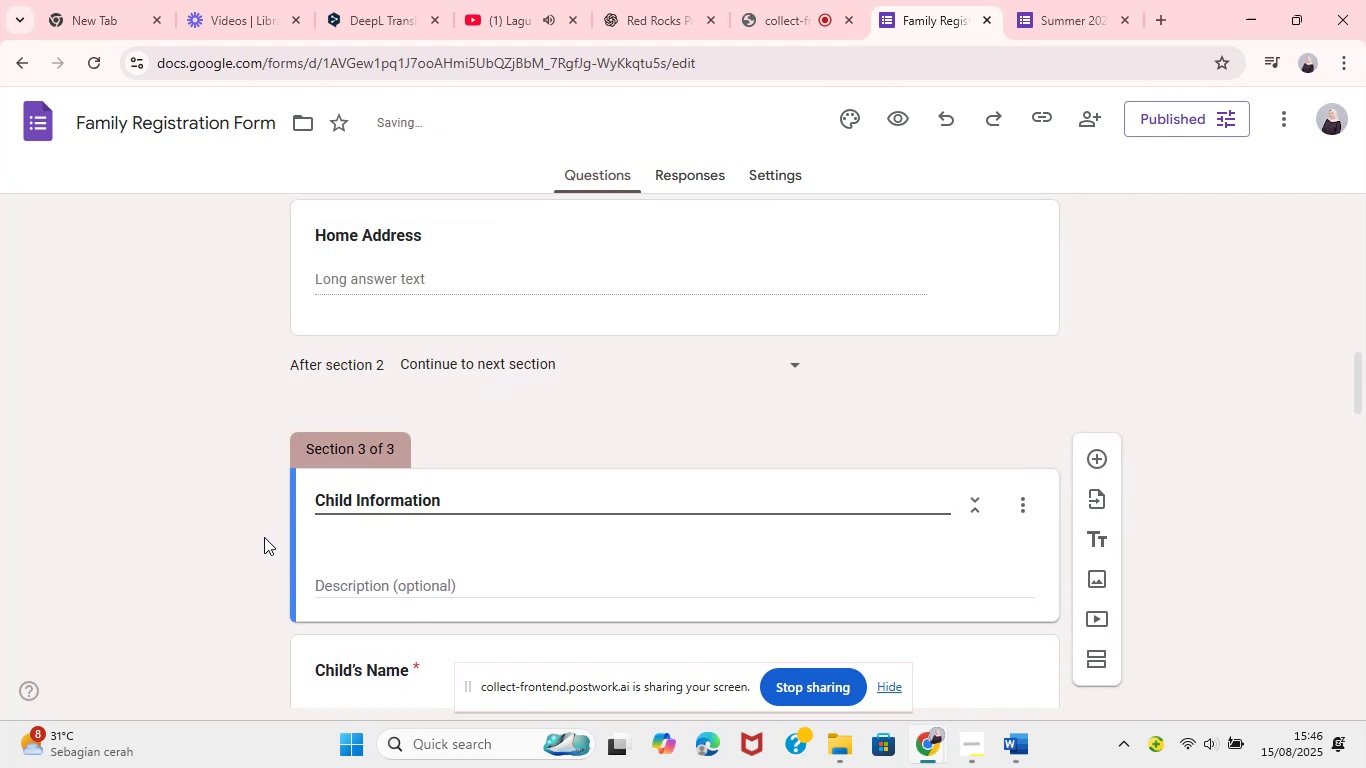 
mouse_move([981, 696])
 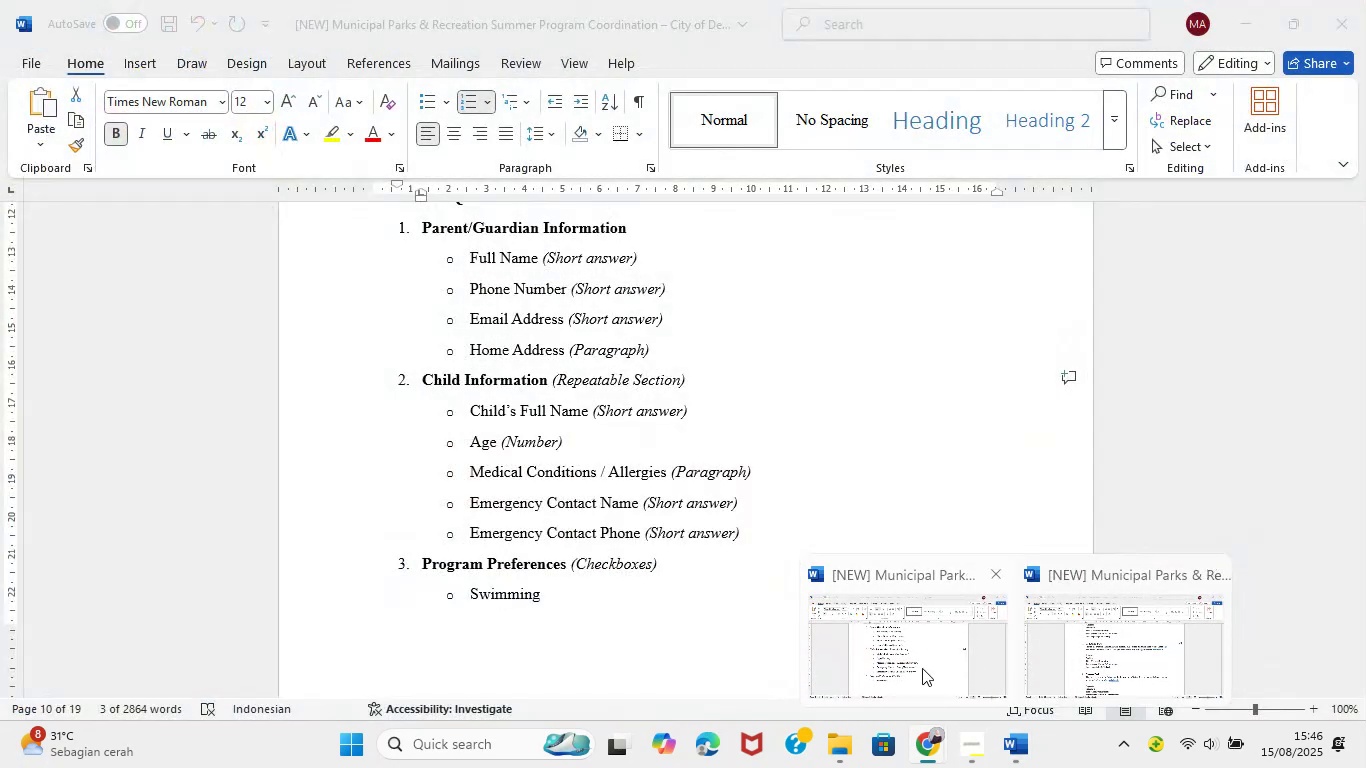 
left_click([922, 668])
 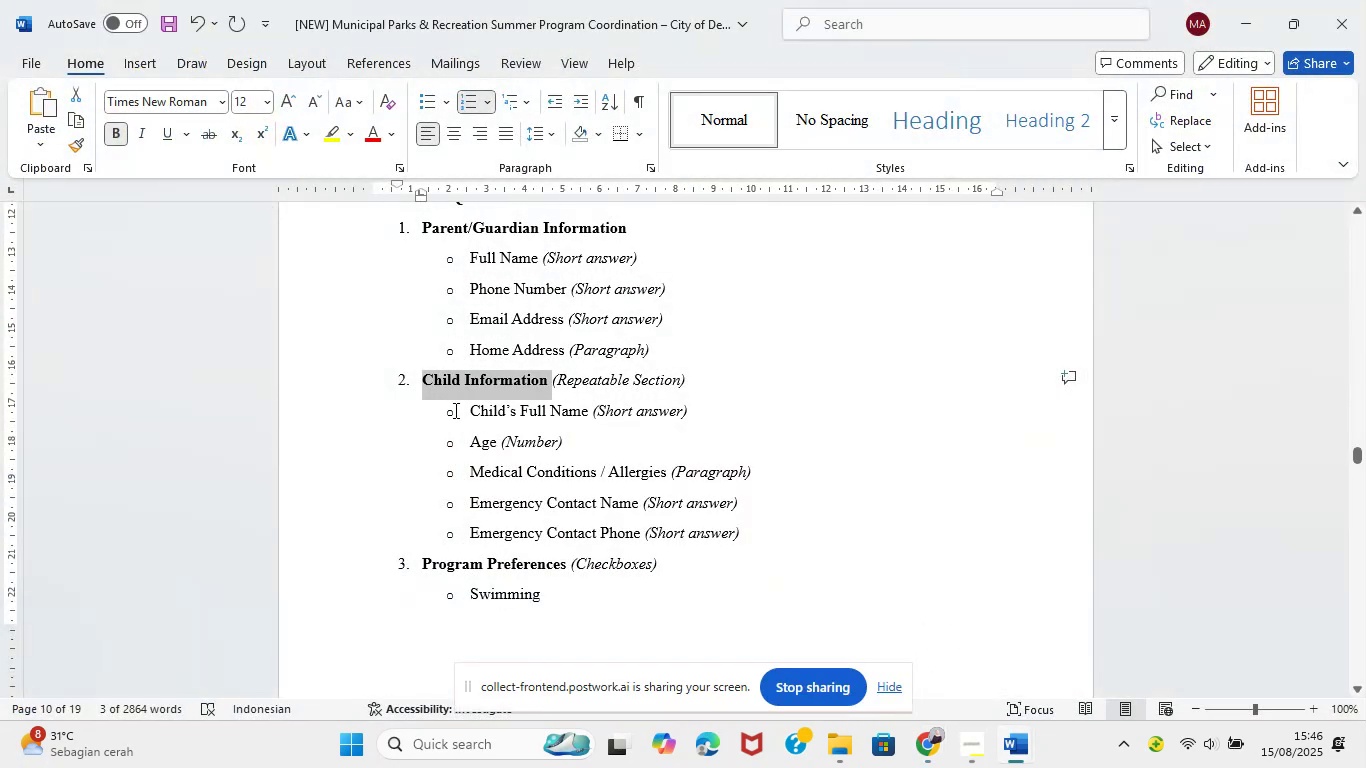 
left_click_drag(start_coordinate=[472, 411], to_coordinate=[741, 534])
 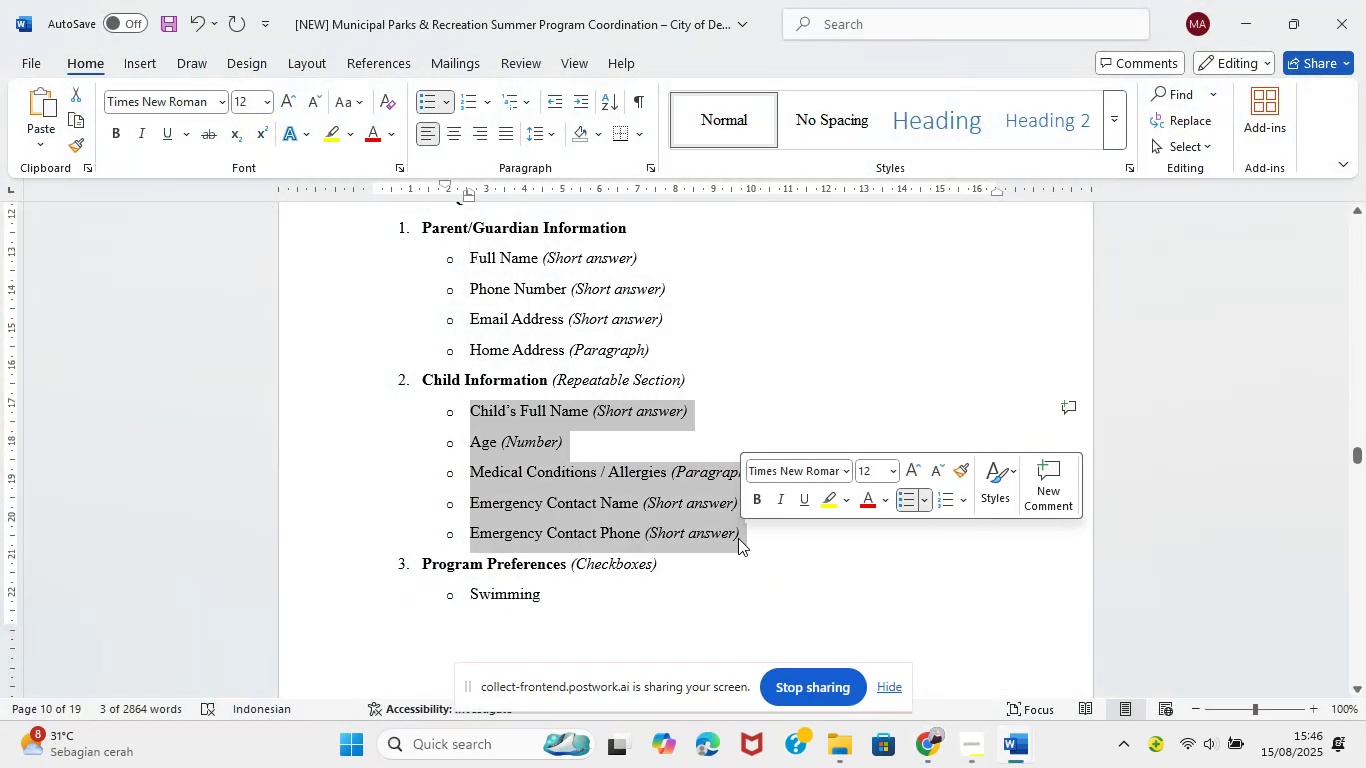 
key(Control+C)
 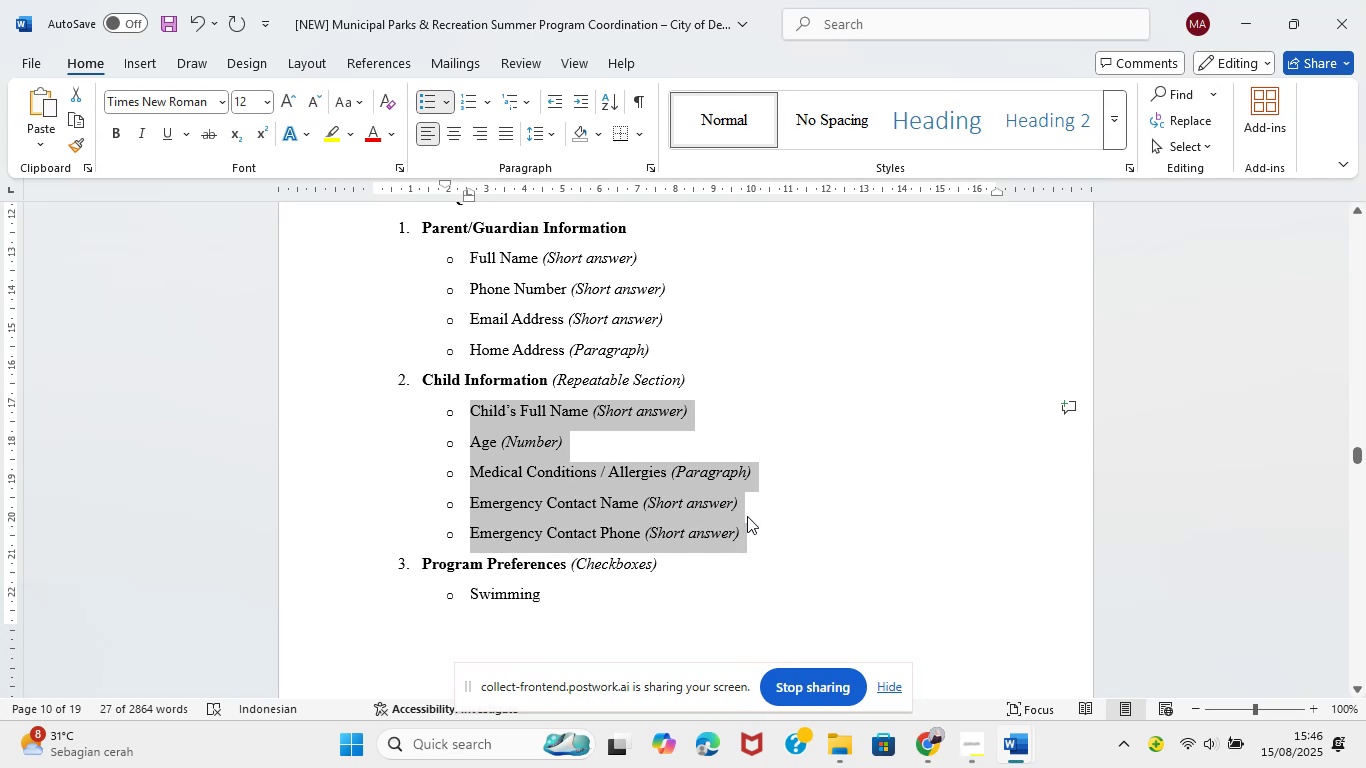 
key(Control+C)
 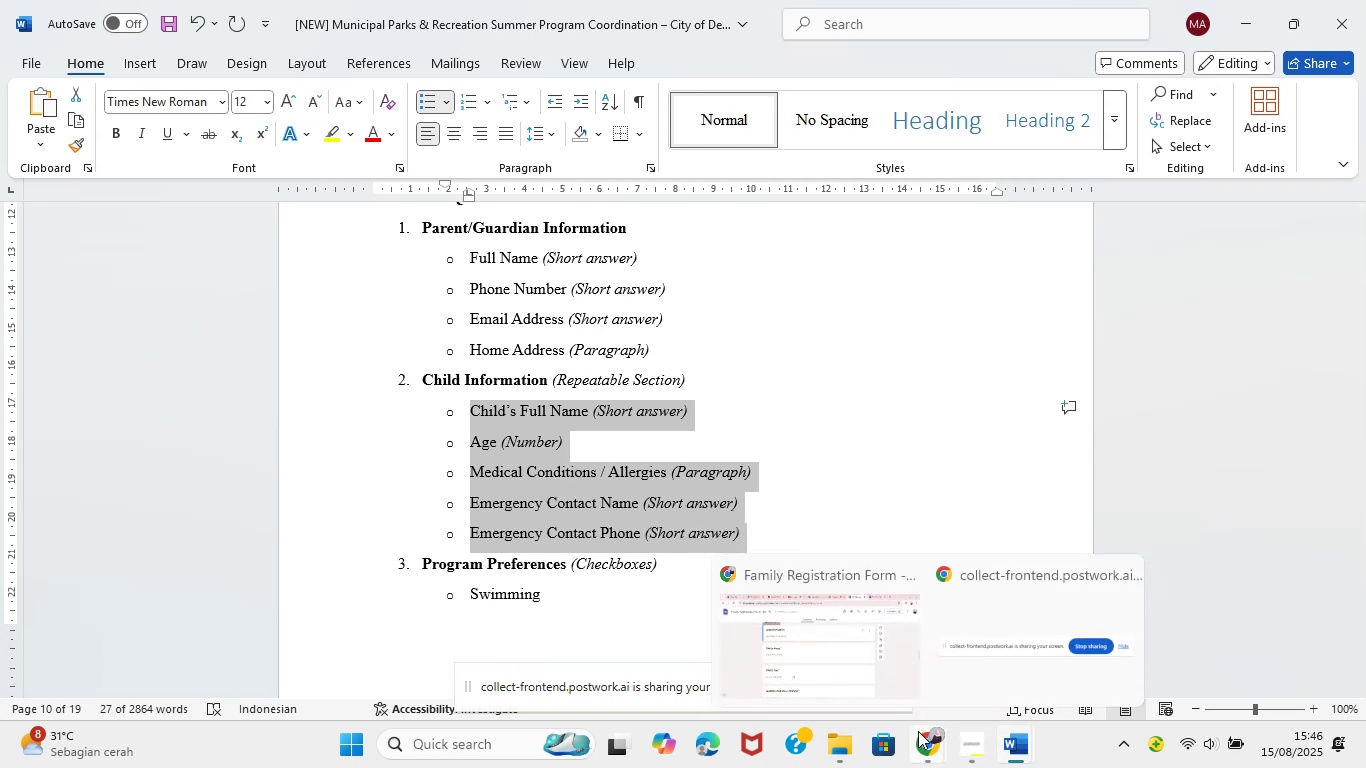 
left_click([819, 646])
 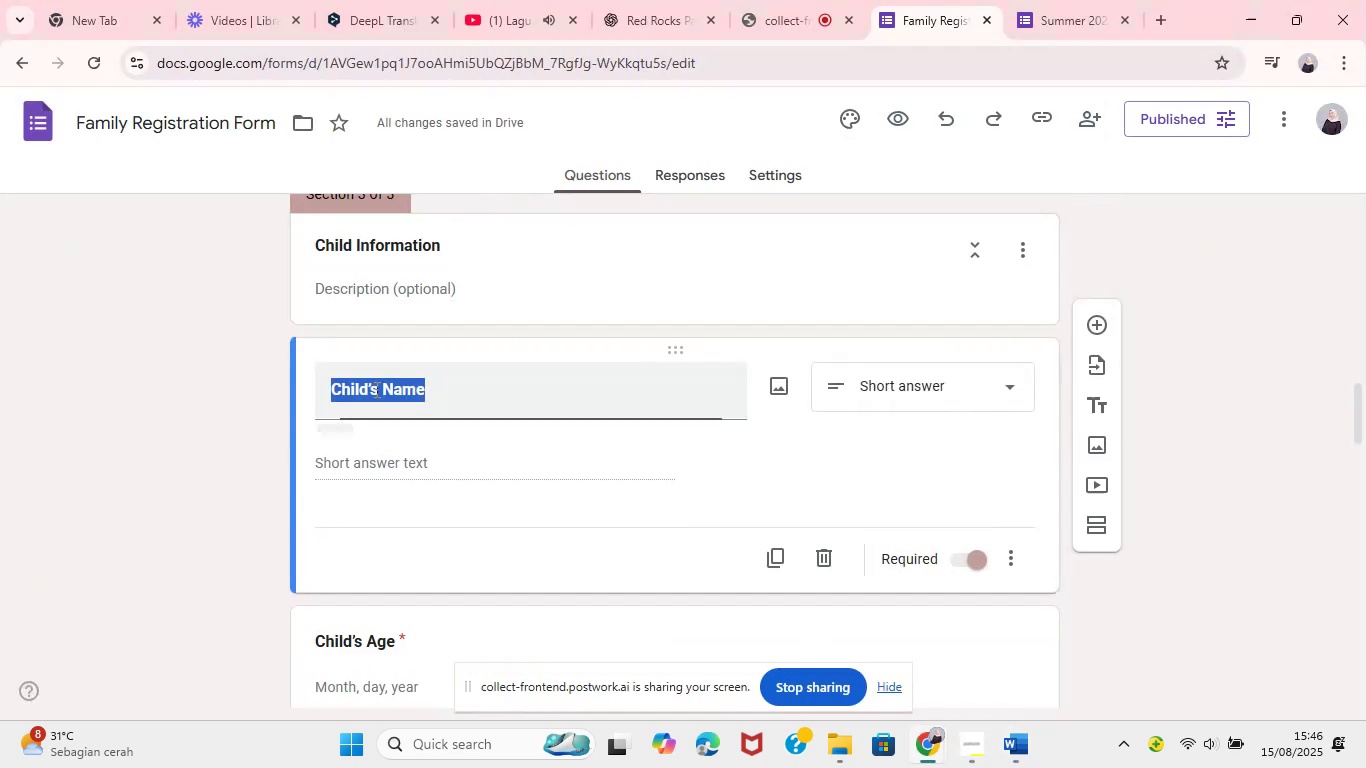 
left_click([375, 389])
 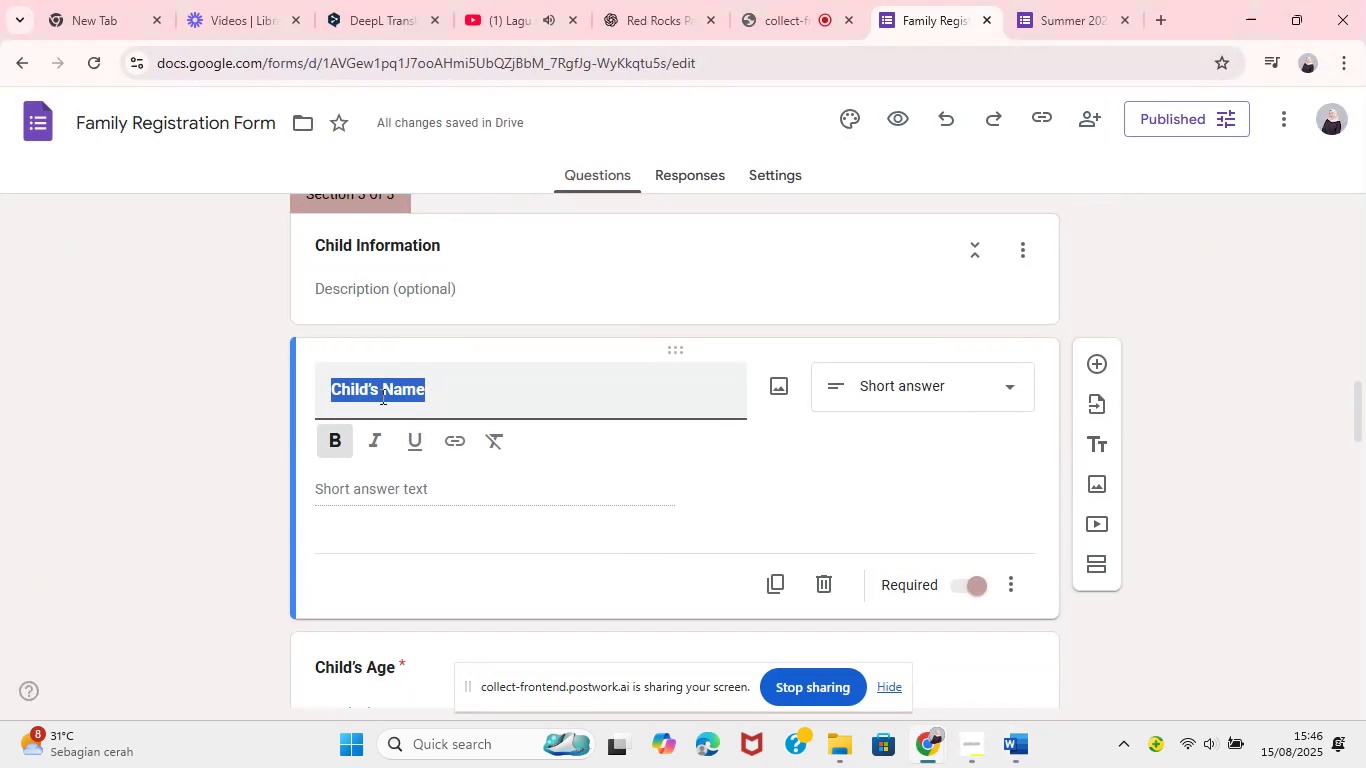 
key(Control+V)
 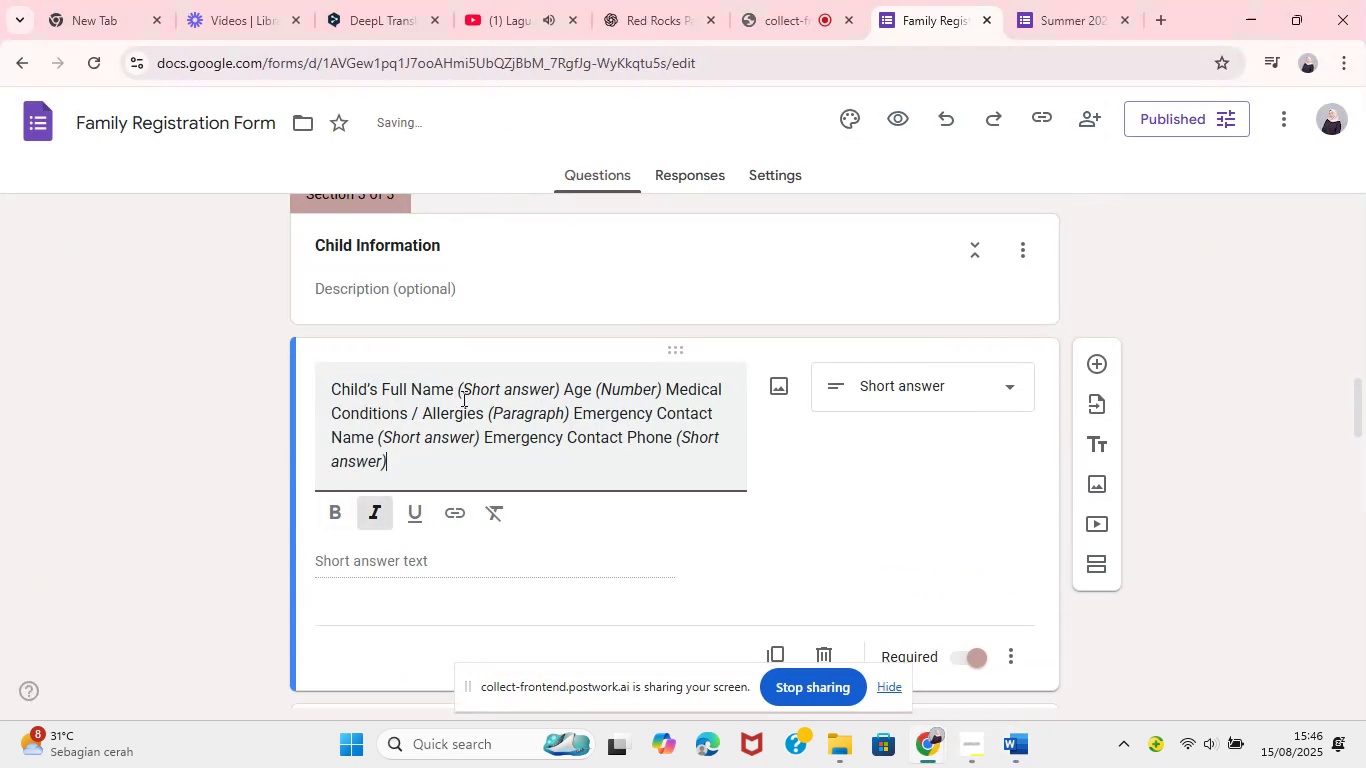 
left_click_drag(start_coordinate=[460, 386], to_coordinate=[540, 485])
 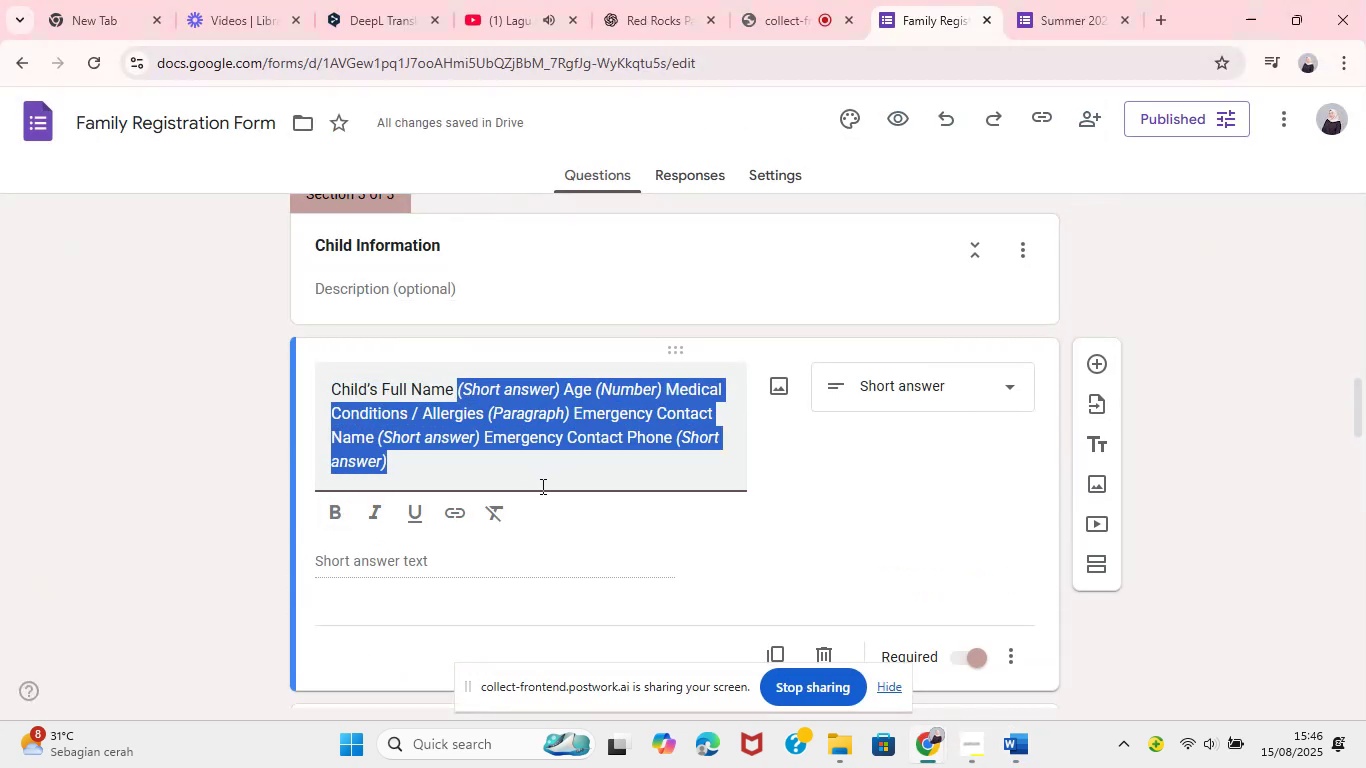 
key(Backspace)
 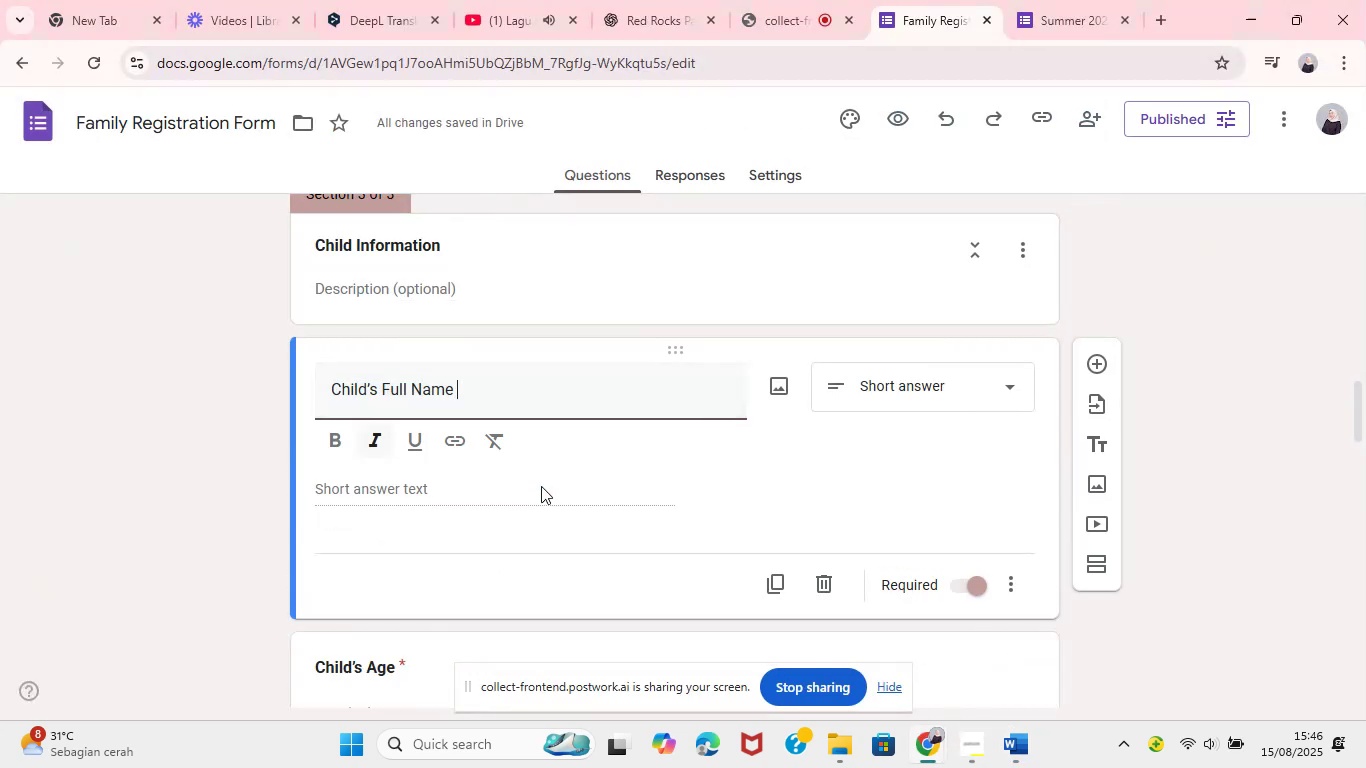 
key(Control+ControlLeft)
 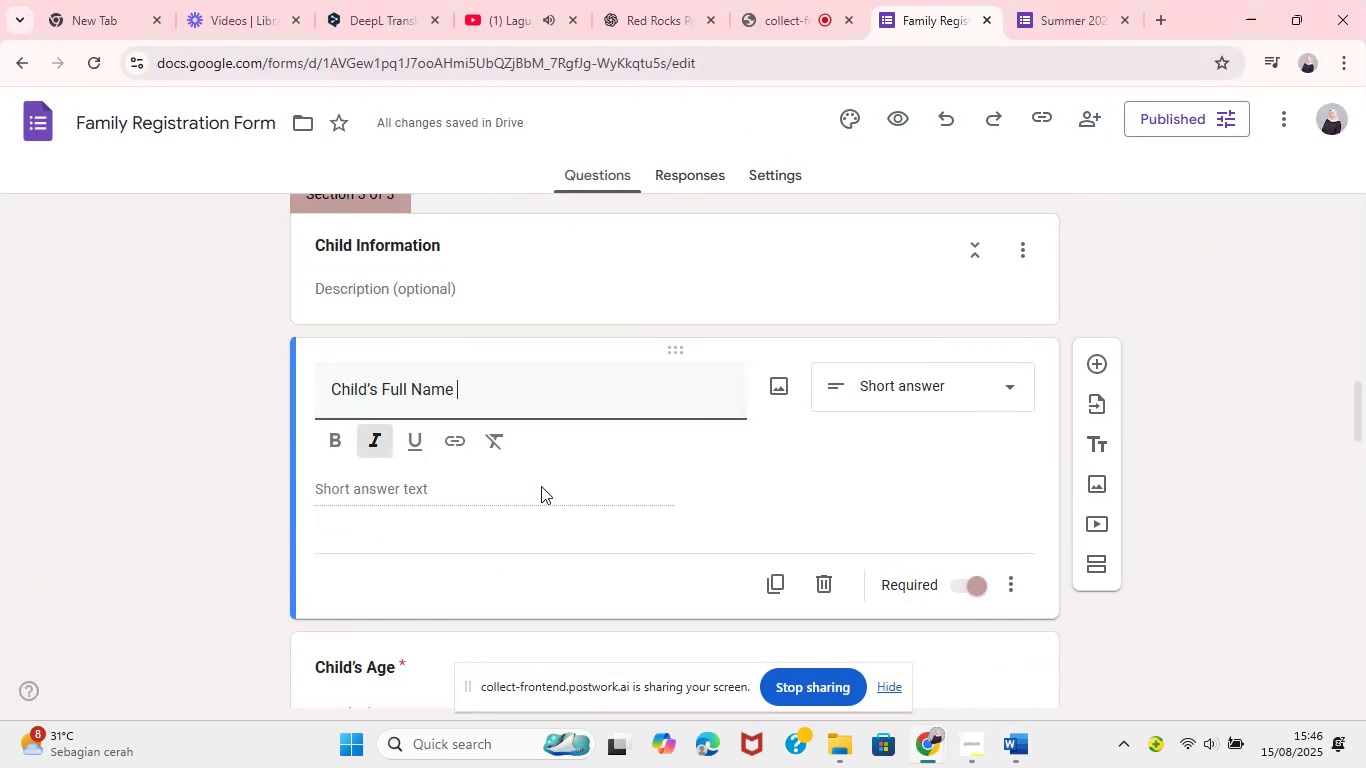 
key(Control+A)
 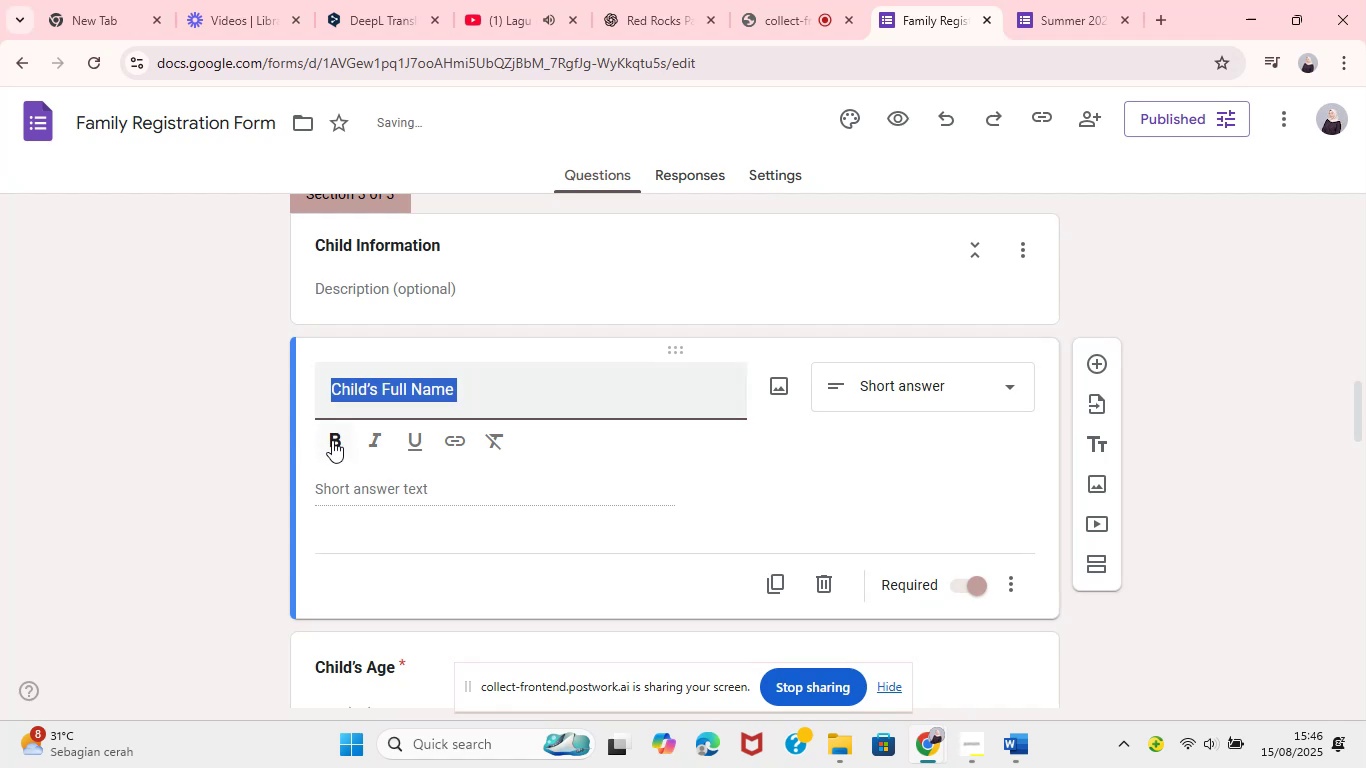 
left_click([332, 440])
 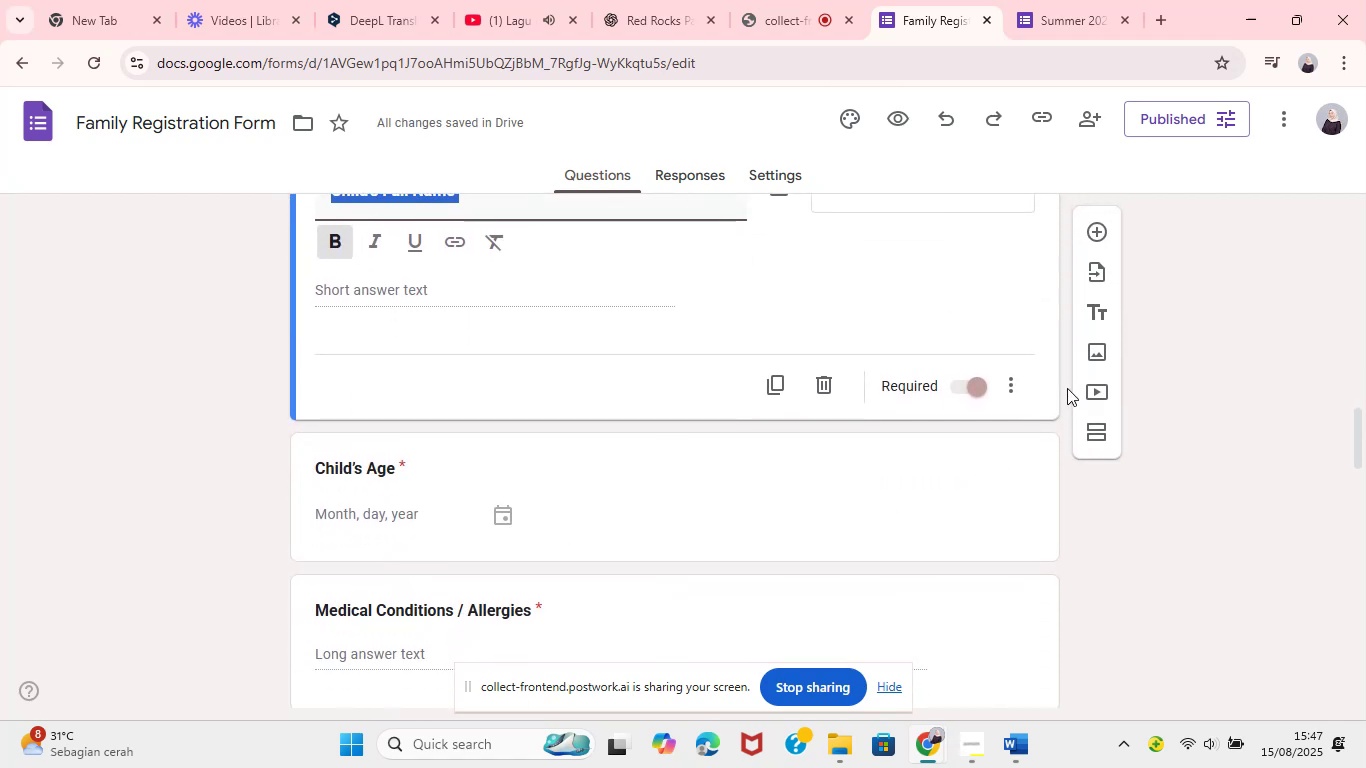 
wait(5.7)
 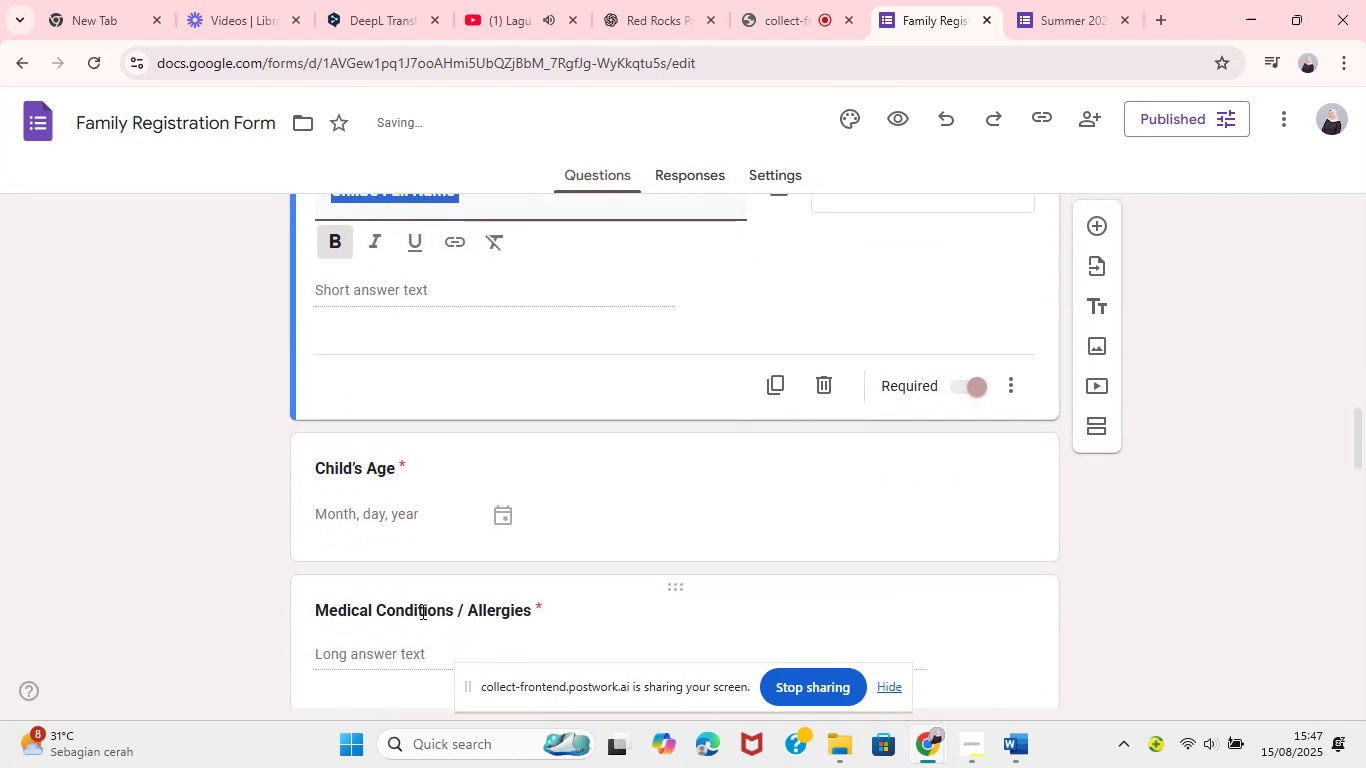 
left_click([344, 453])
 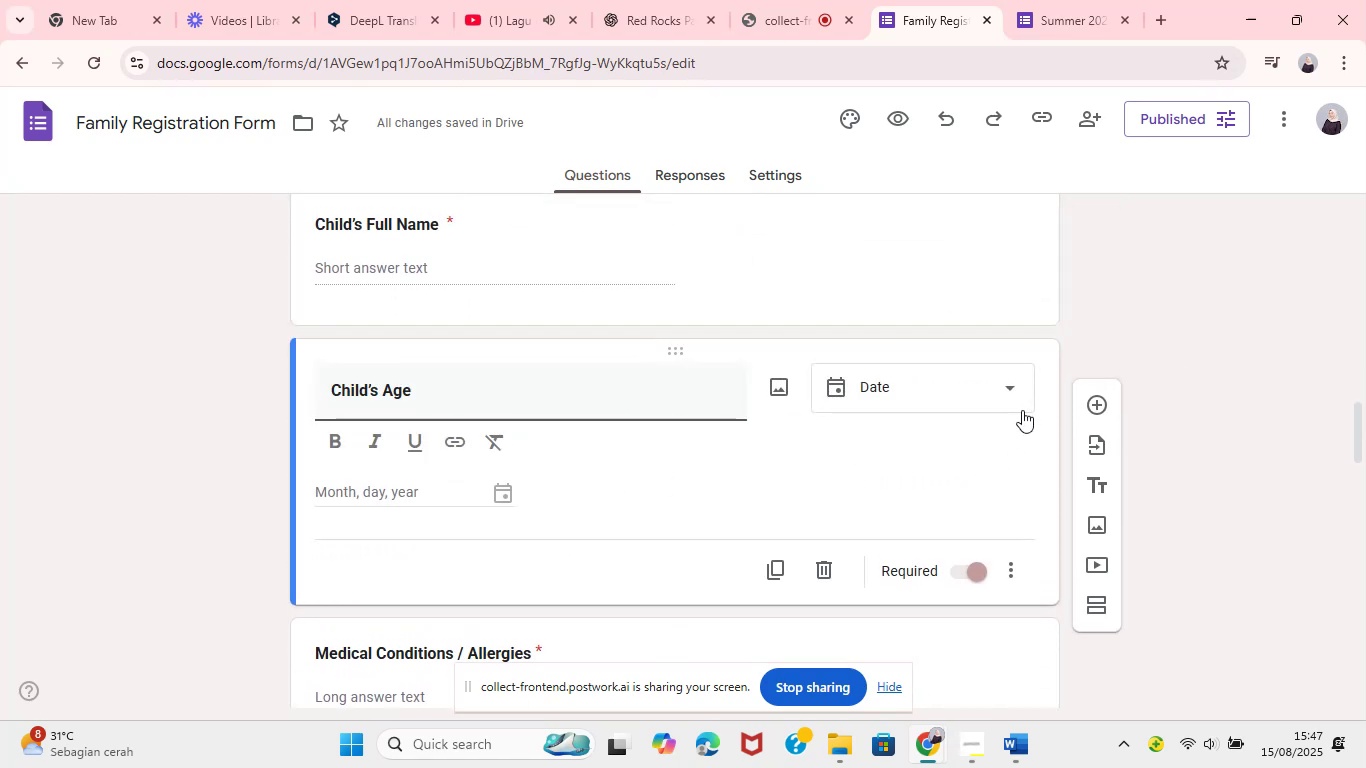 
left_click([1011, 397])
 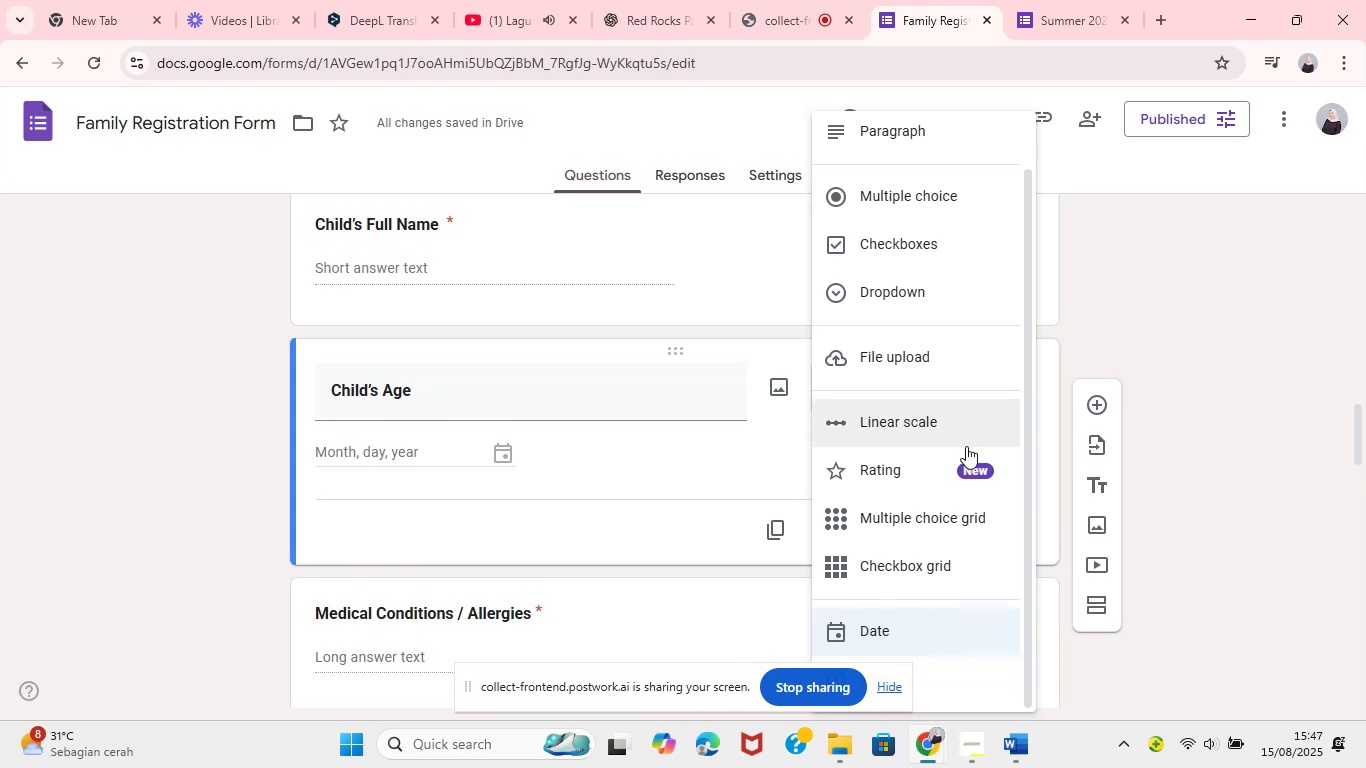 
scroll: coordinate [896, 516], scroll_direction: down, amount: 68.0
 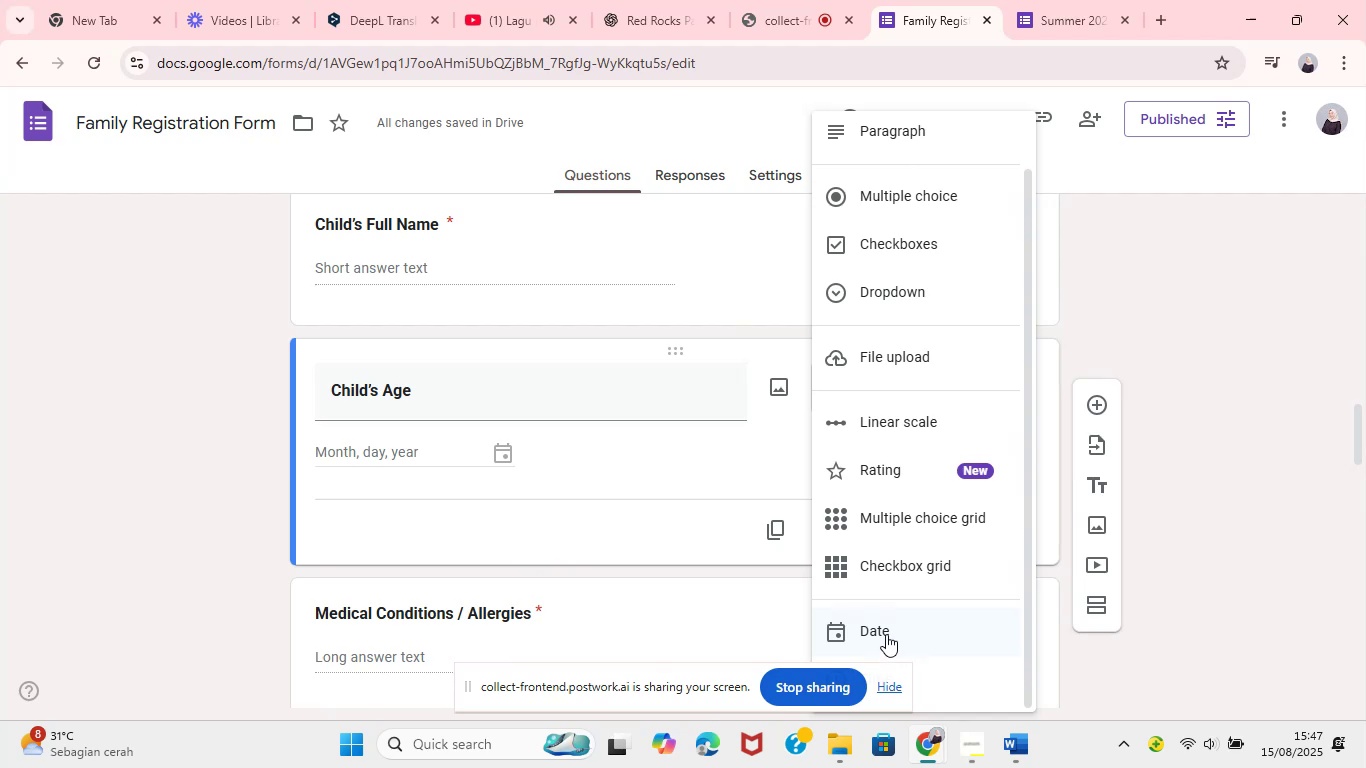 
wait(8.75)
 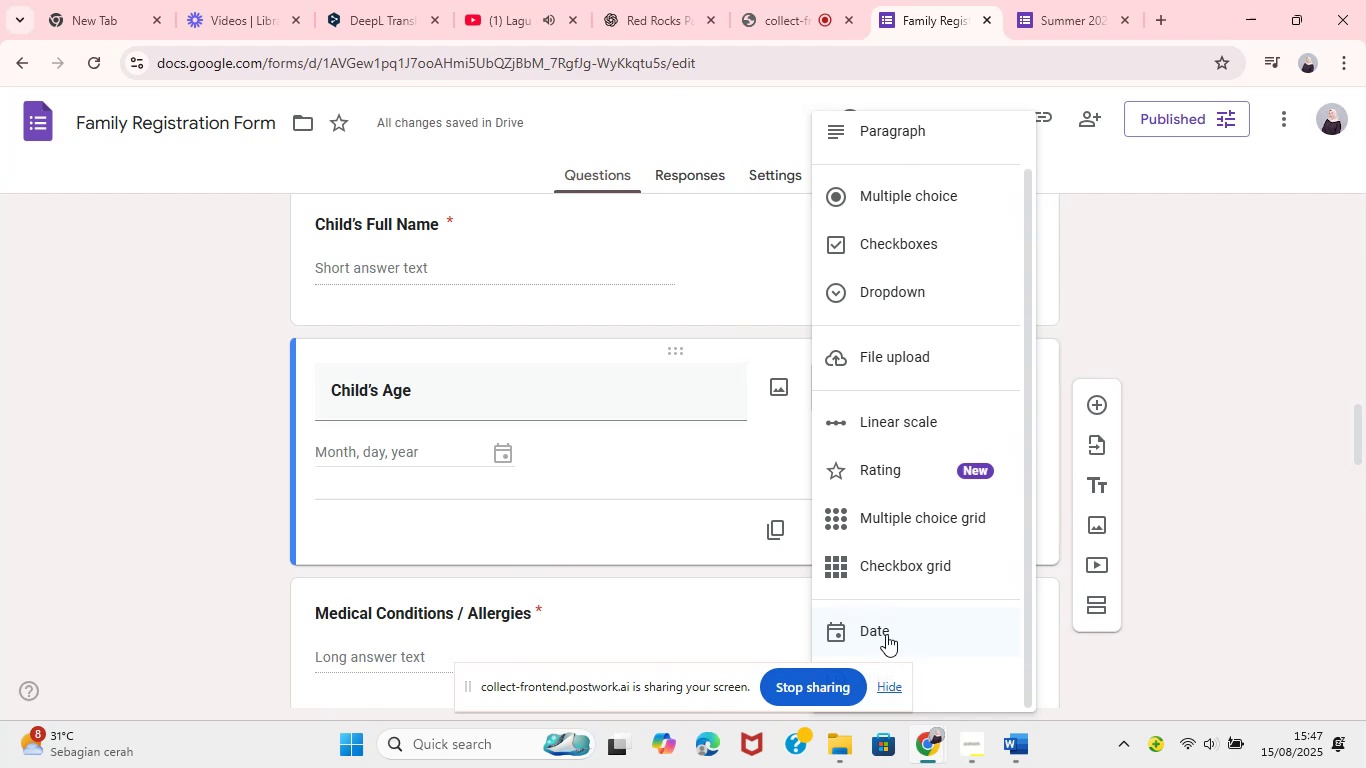 
left_click_drag(start_coordinate=[1021, 421], to_coordinate=[1031, 333])
 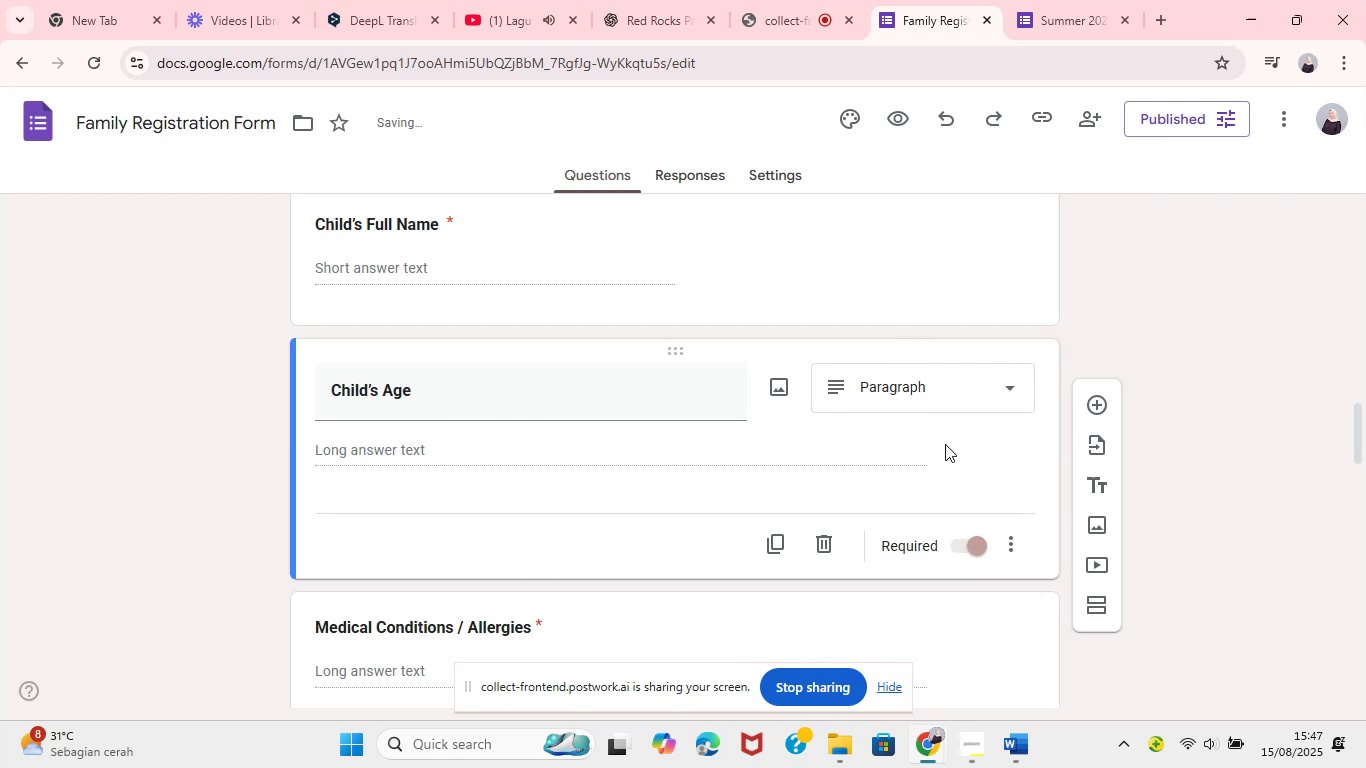 
wait(9.14)
 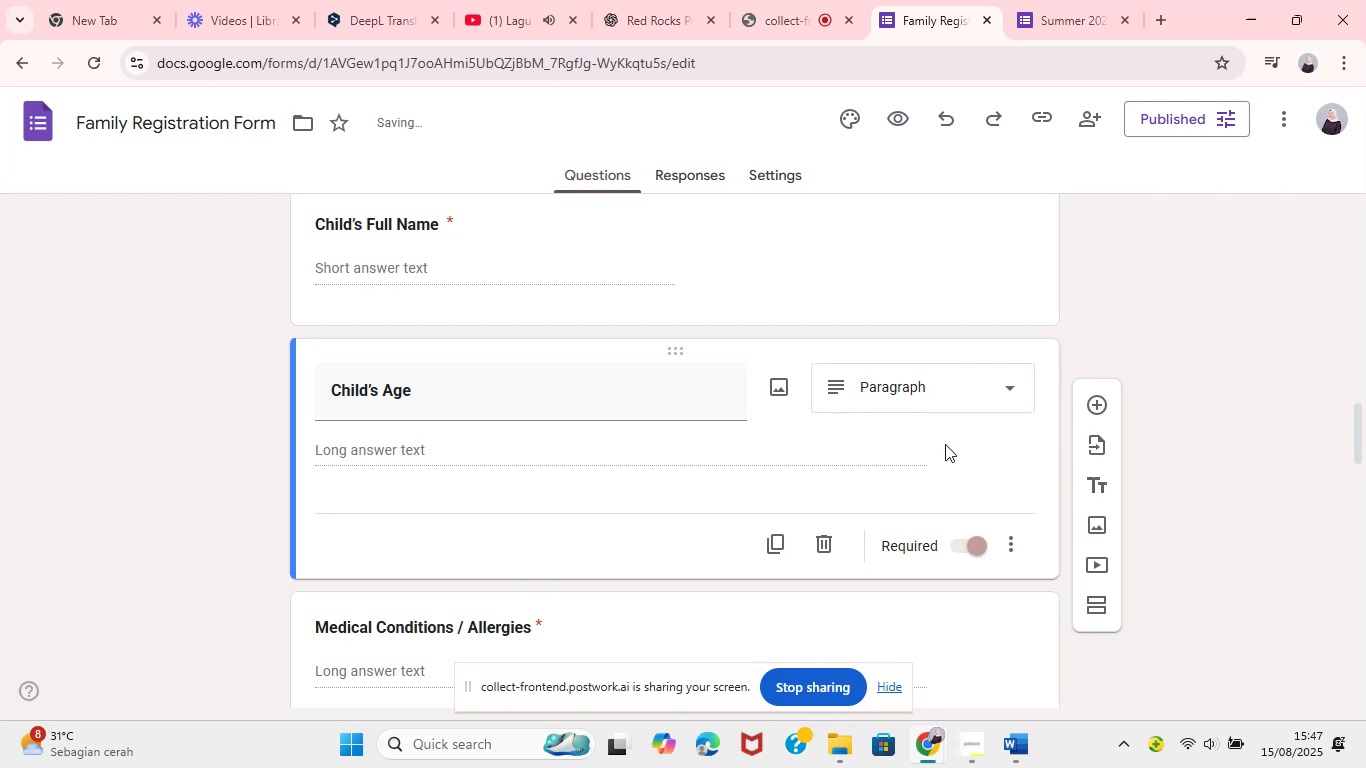 
left_click([944, 151])
 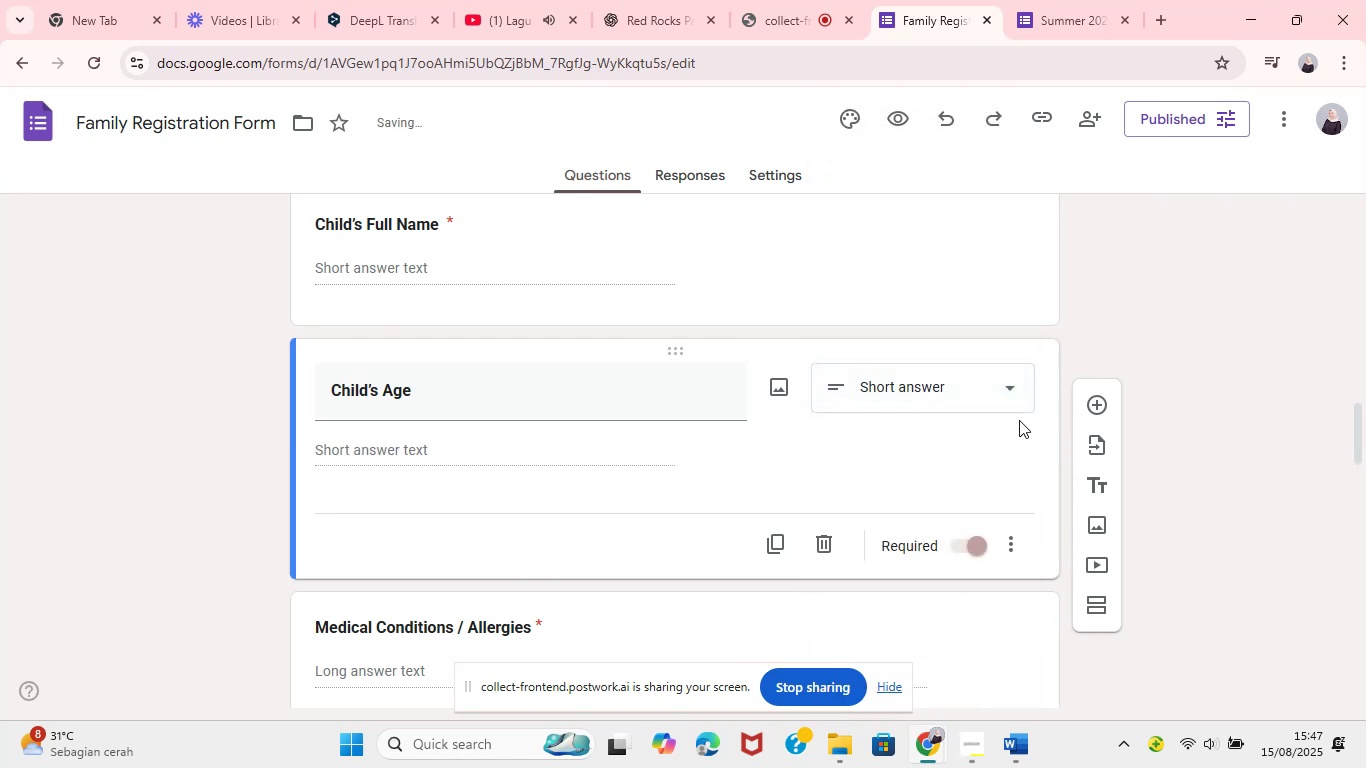 
left_click([1003, 395])
 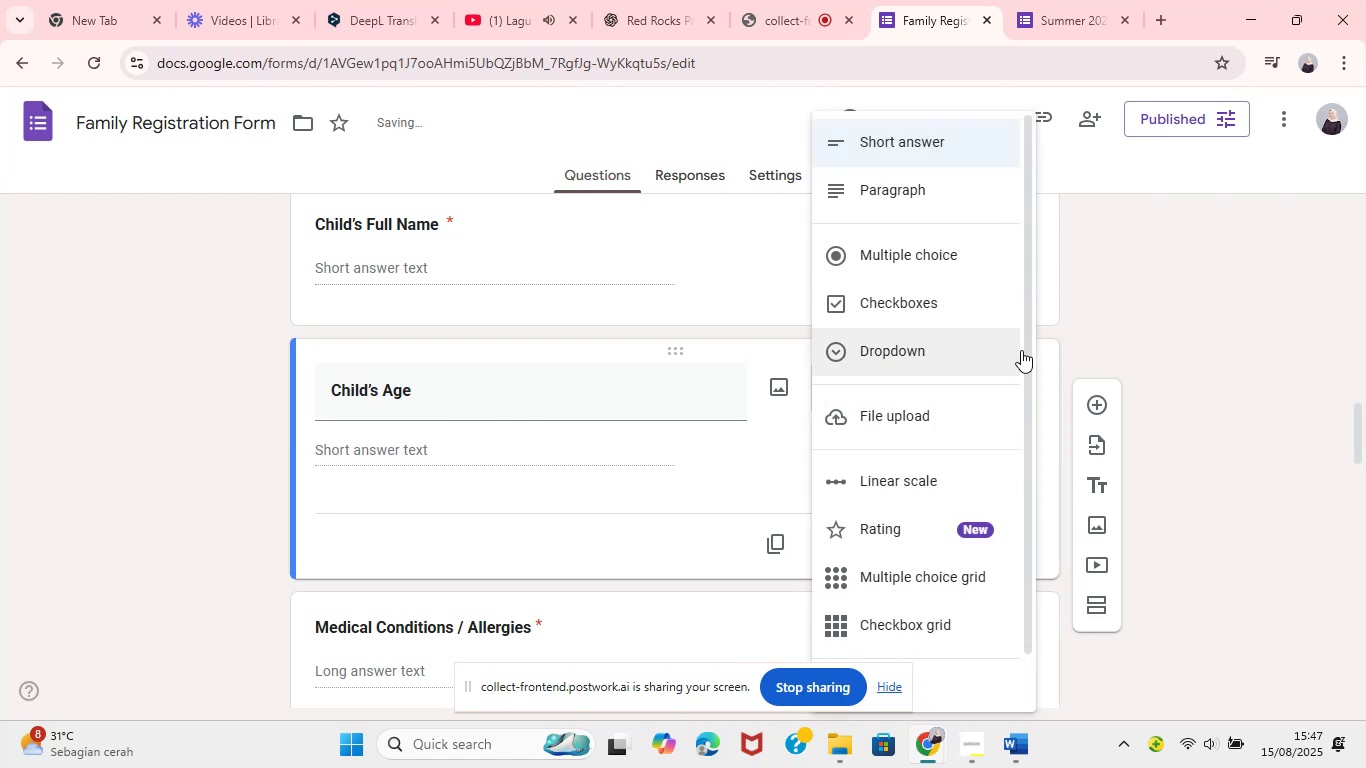 
left_click_drag(start_coordinate=[1029, 330], to_coordinate=[1019, 468])
 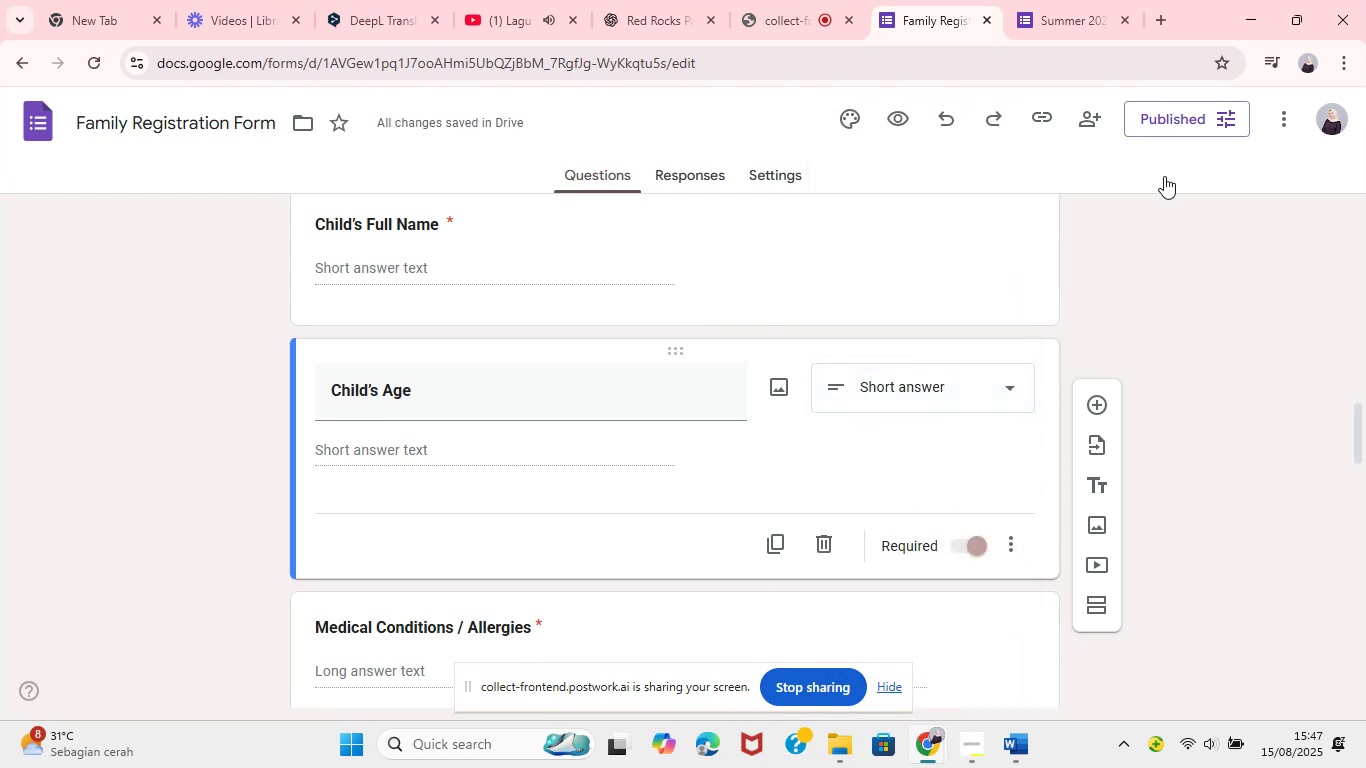 
wait(8.3)
 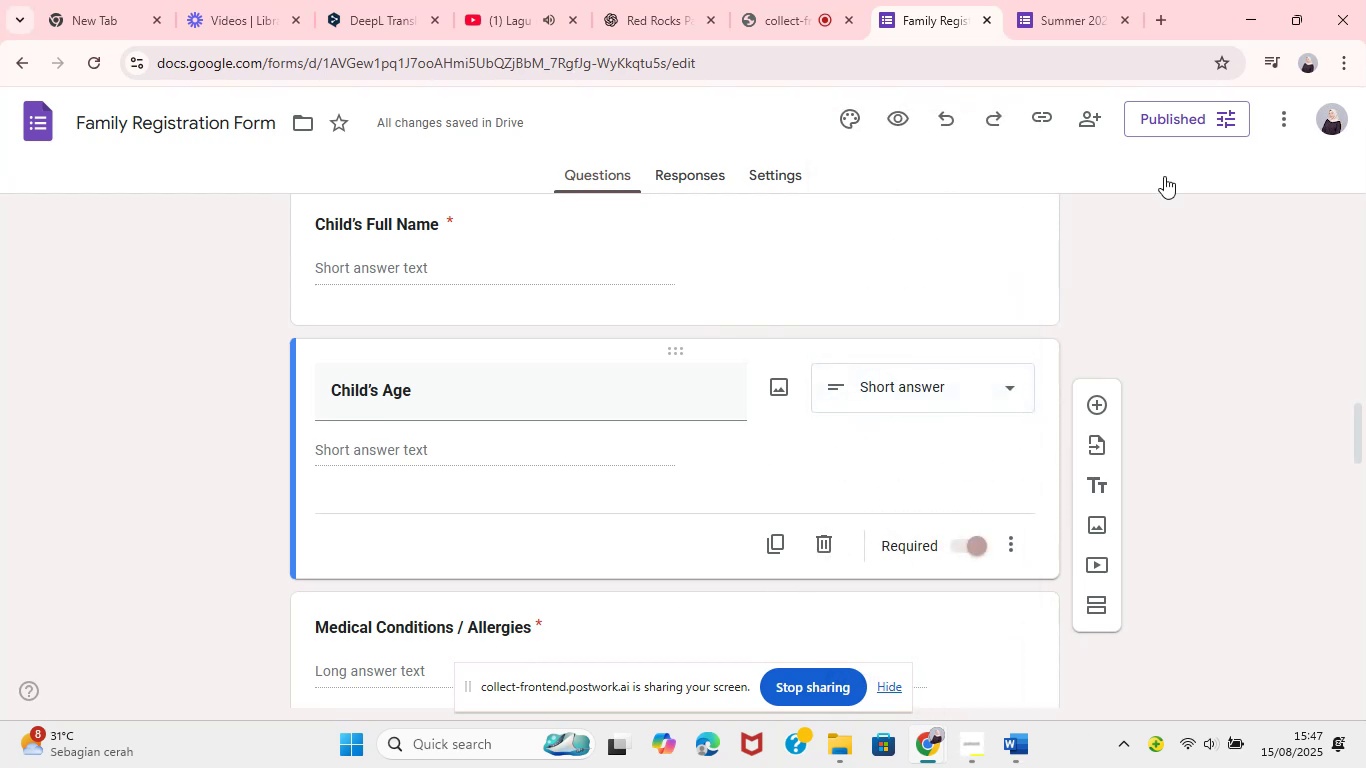 
left_click([459, 625])
 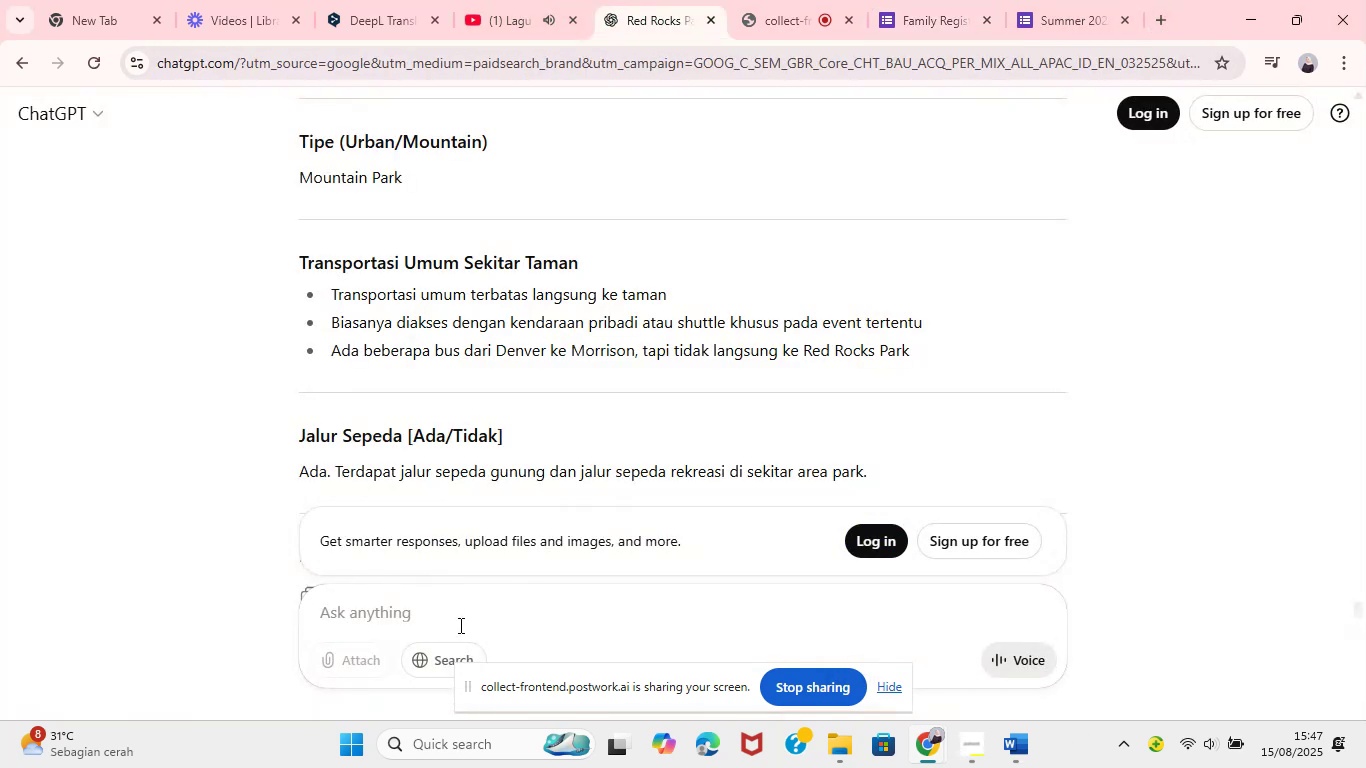 
type(cara menambahka)
key(Backspace)
type(n number b)
key(Backspace)
type(pda form)
 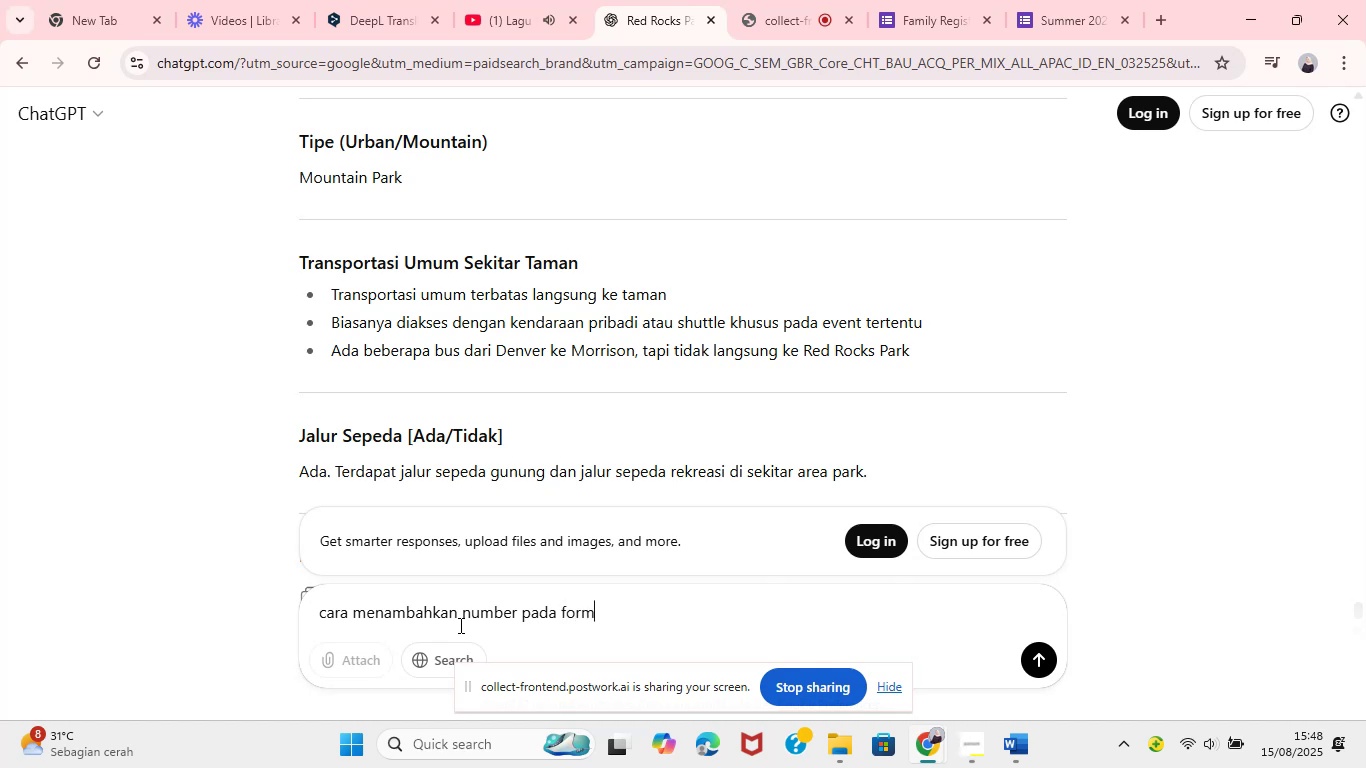 
key(Enter)
 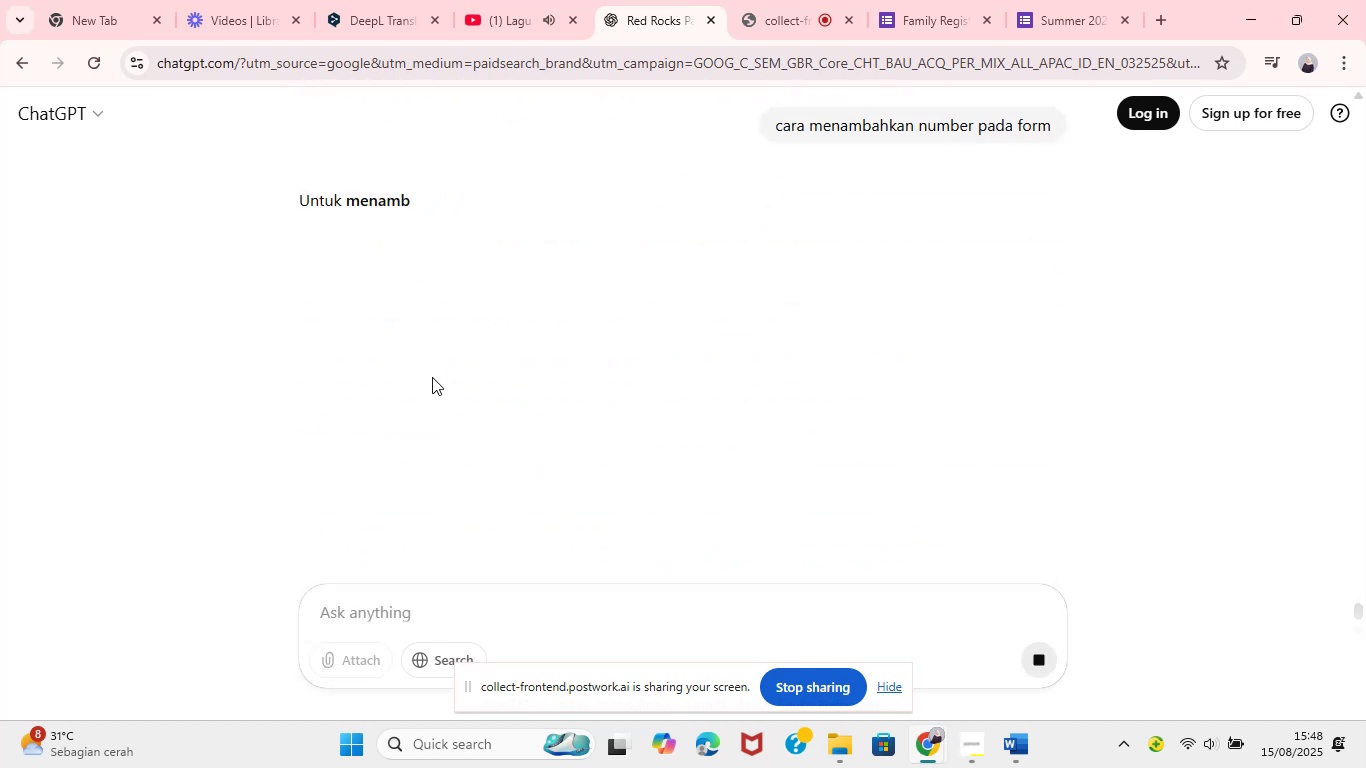 
wait(8.39)
 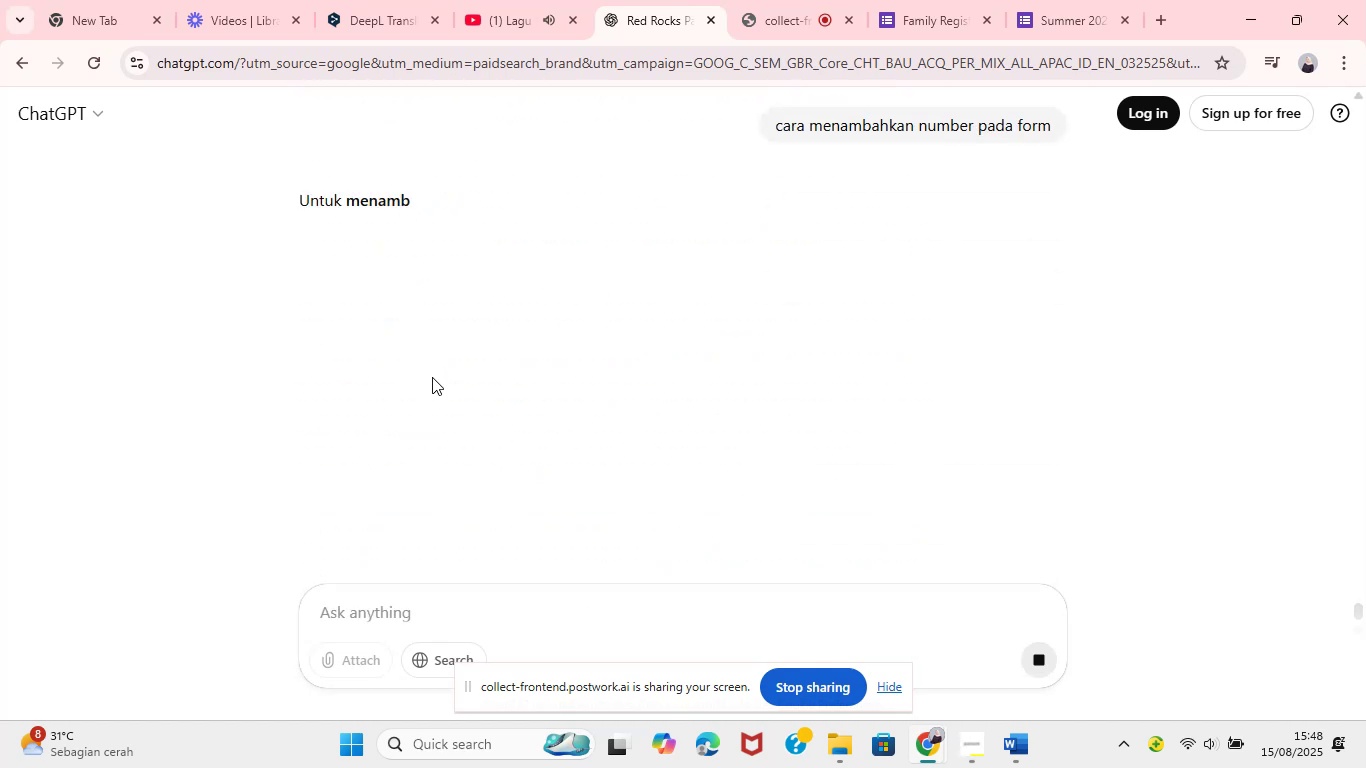 
left_click([433, 614])
 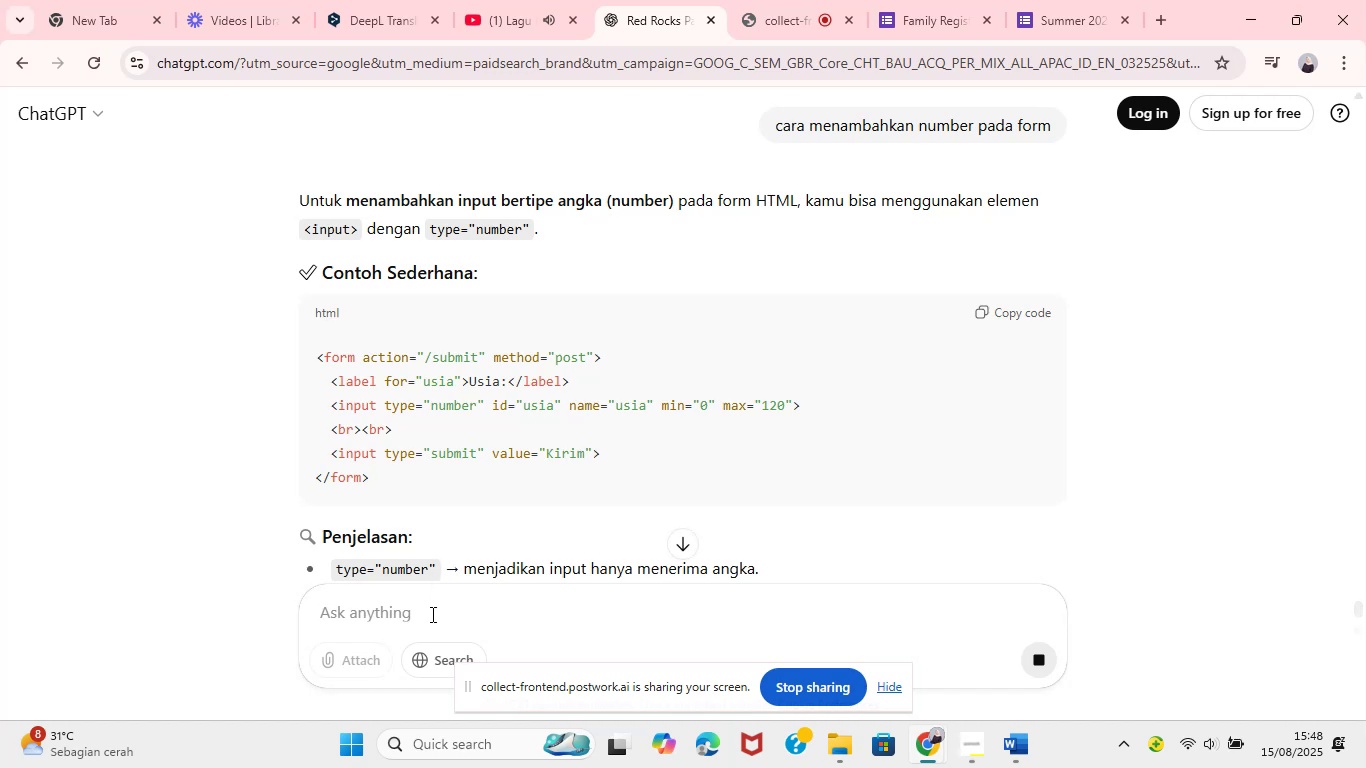 
type(maksuf)
key(Backspace)
type(d satya google form)
 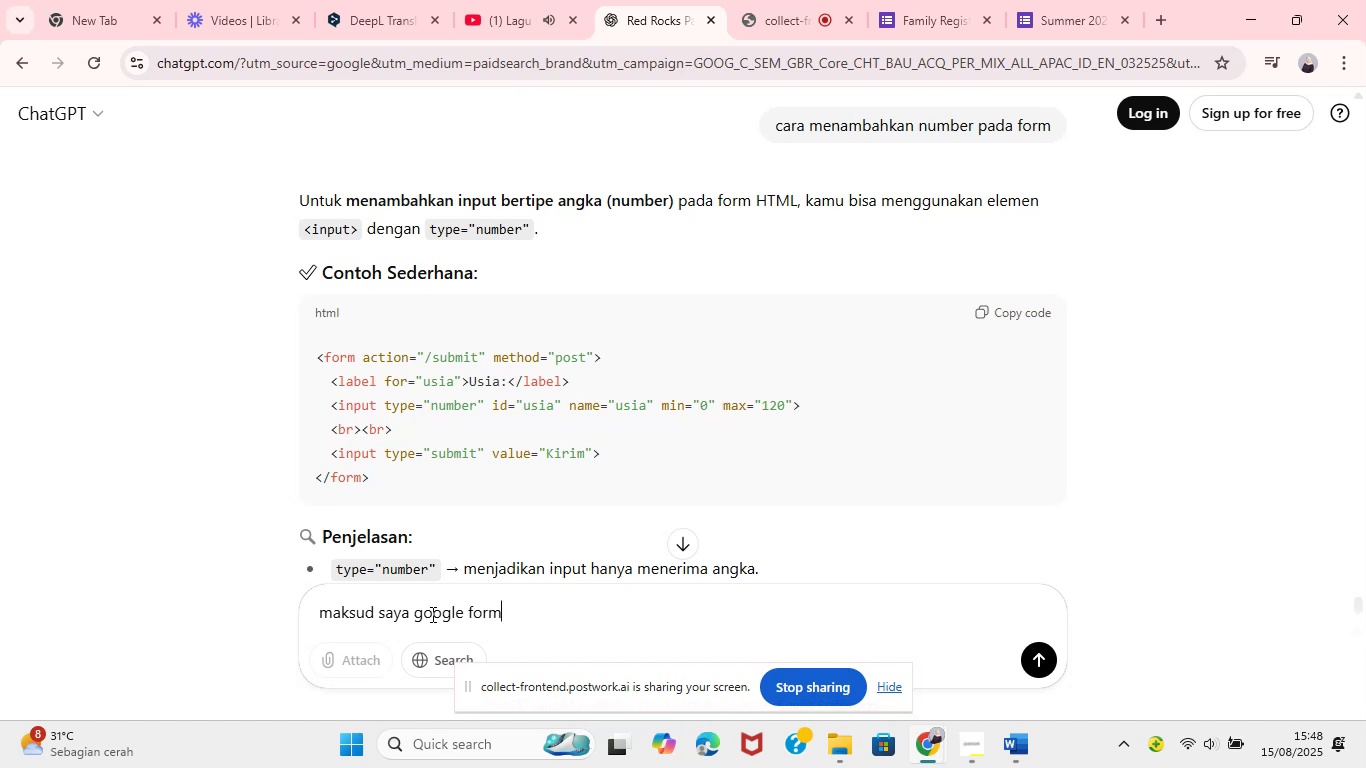 
key(Enter)
 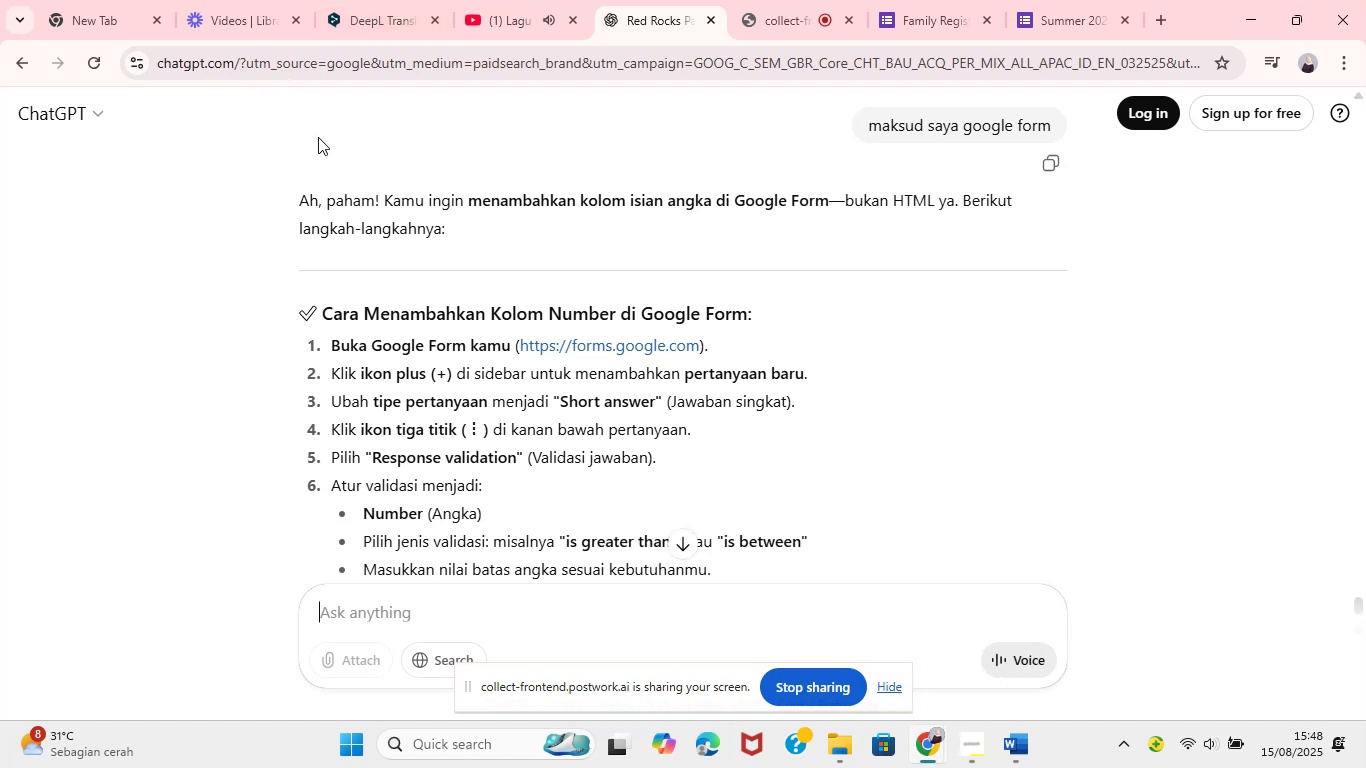 
wait(19.13)
 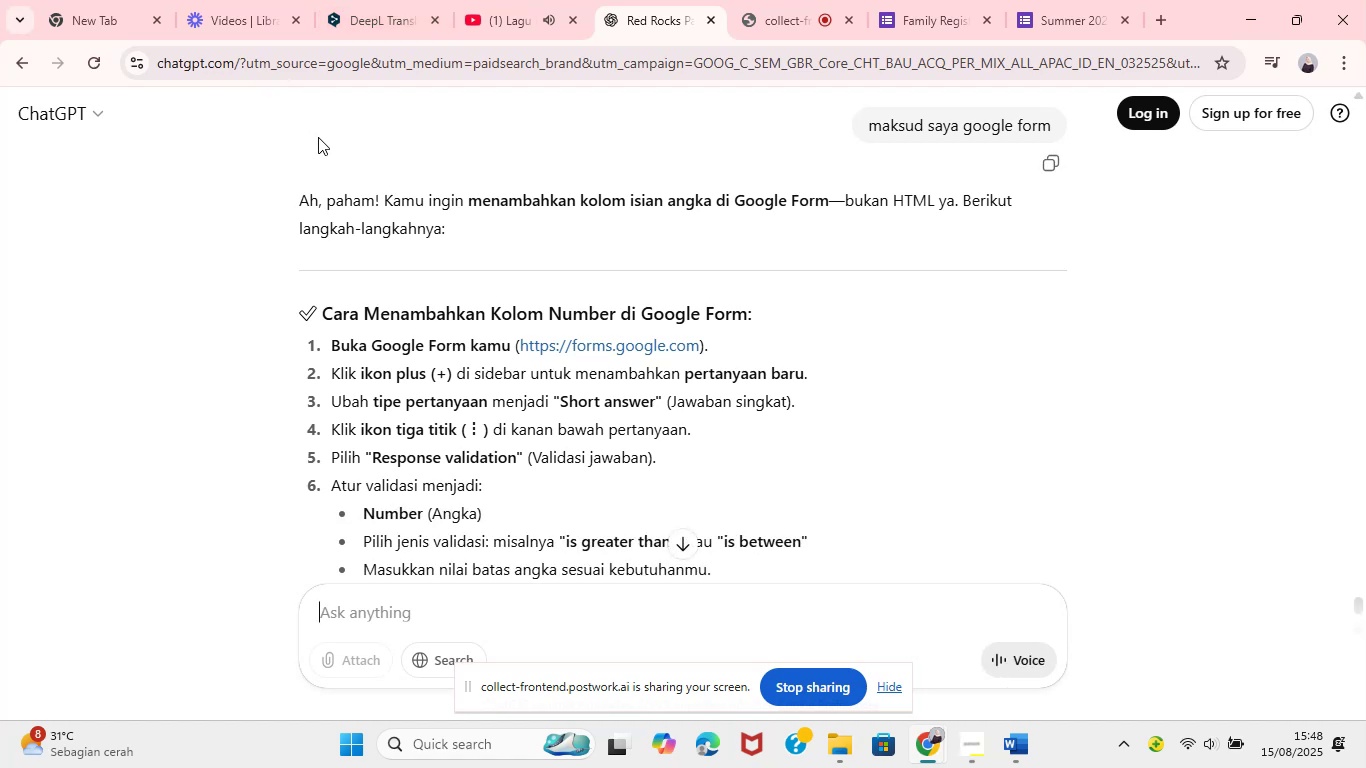 
left_click([929, 0])
 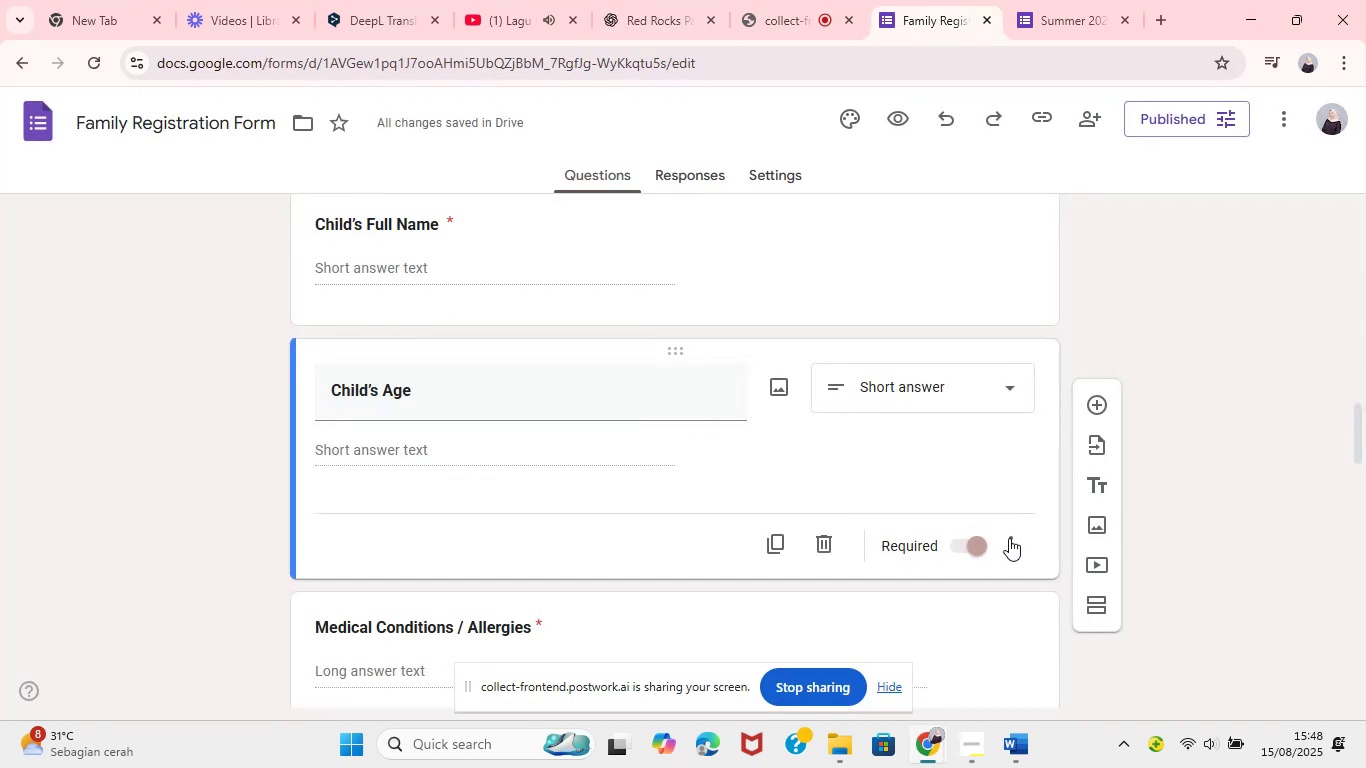 
left_click([1015, 542])
 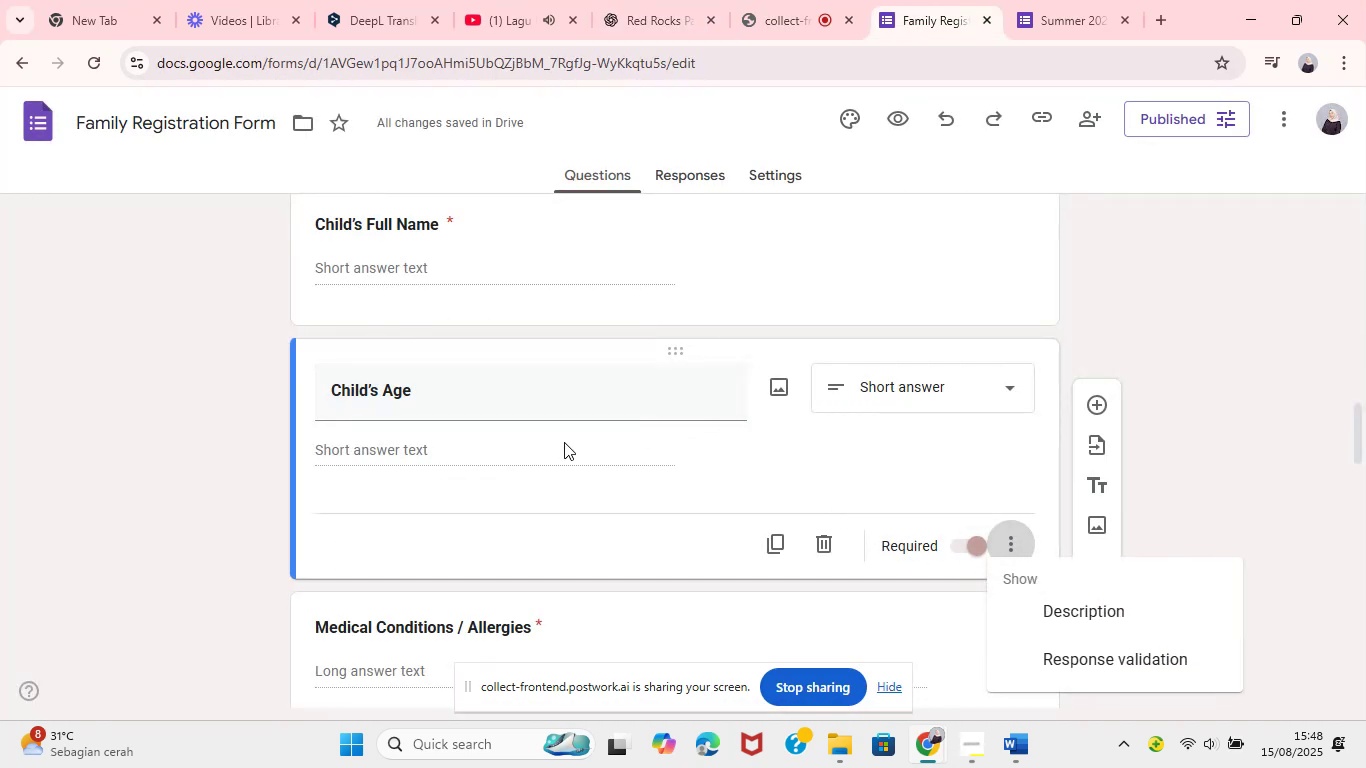 
left_click([1010, 395])
 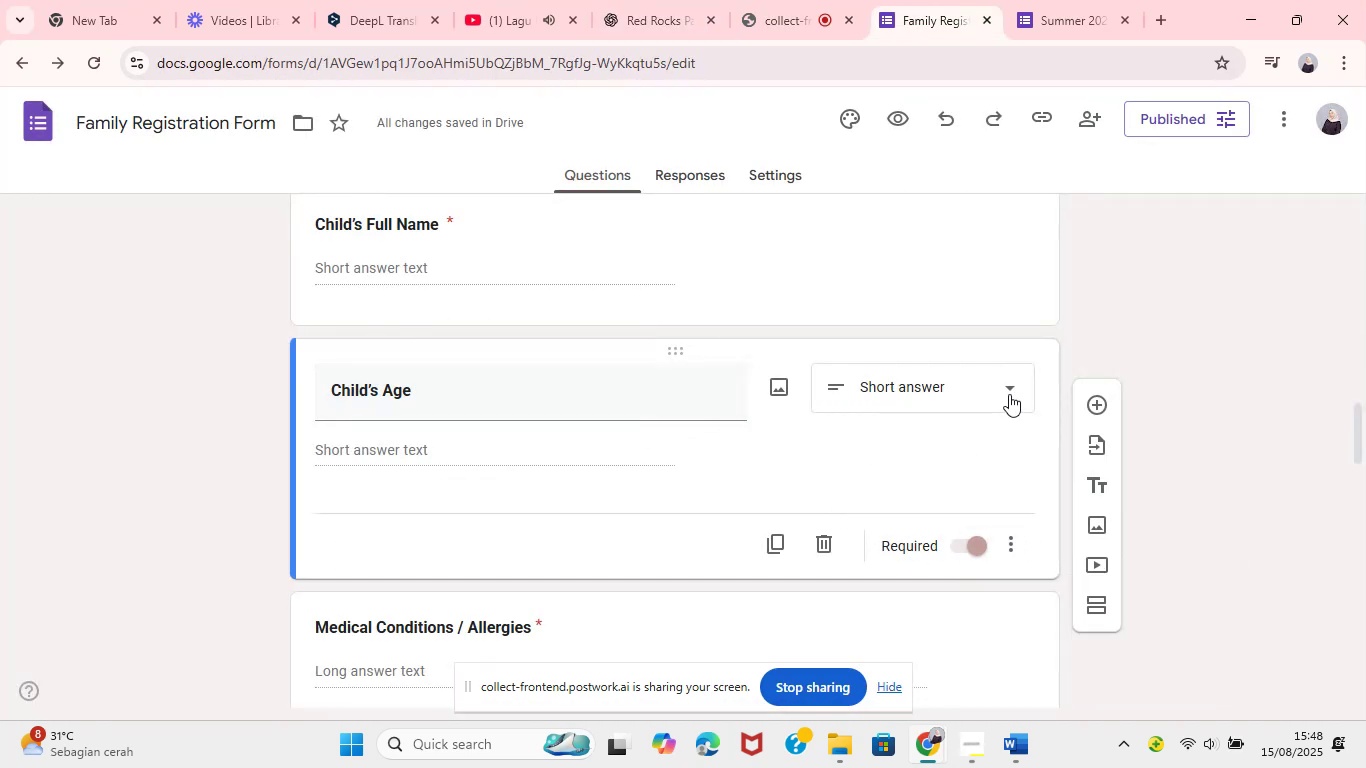 
left_click([1010, 388])
 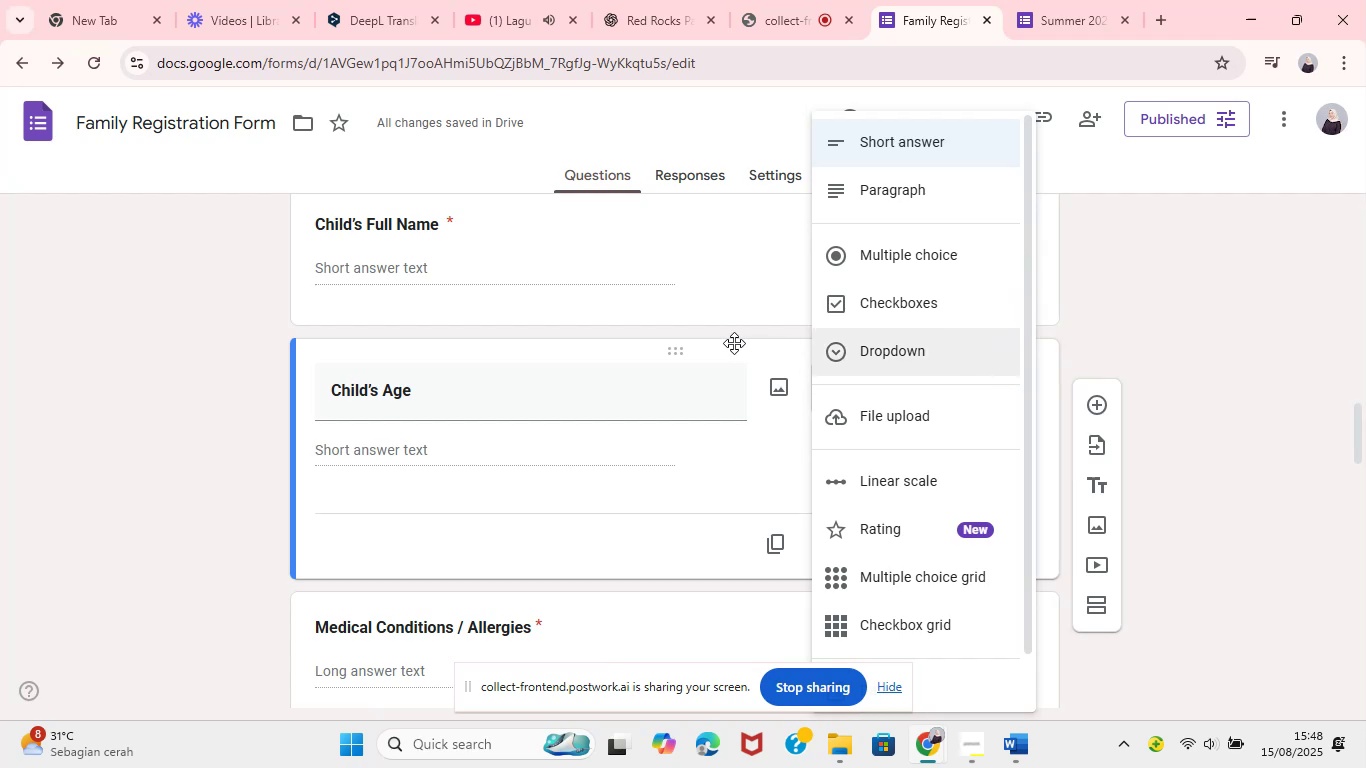 
left_click([673, 353])
 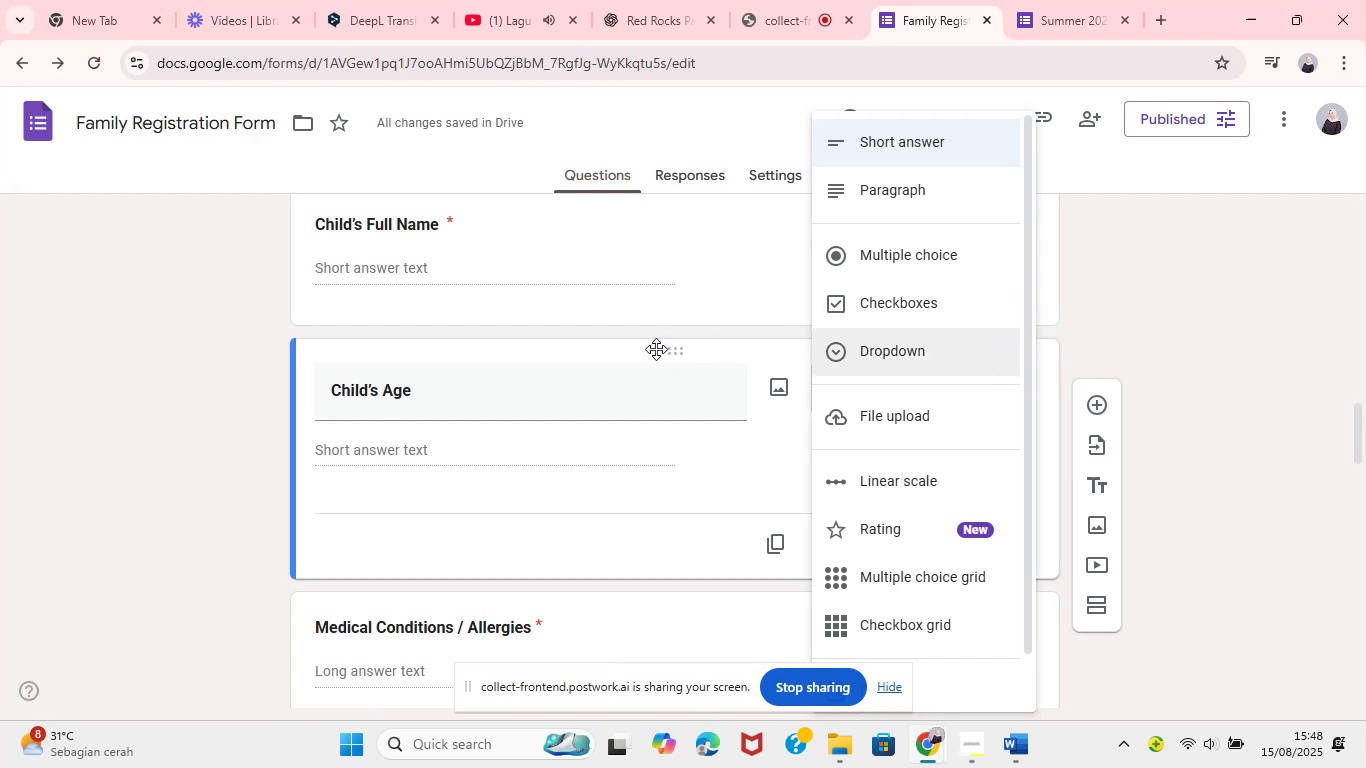 
left_click([588, 364])
 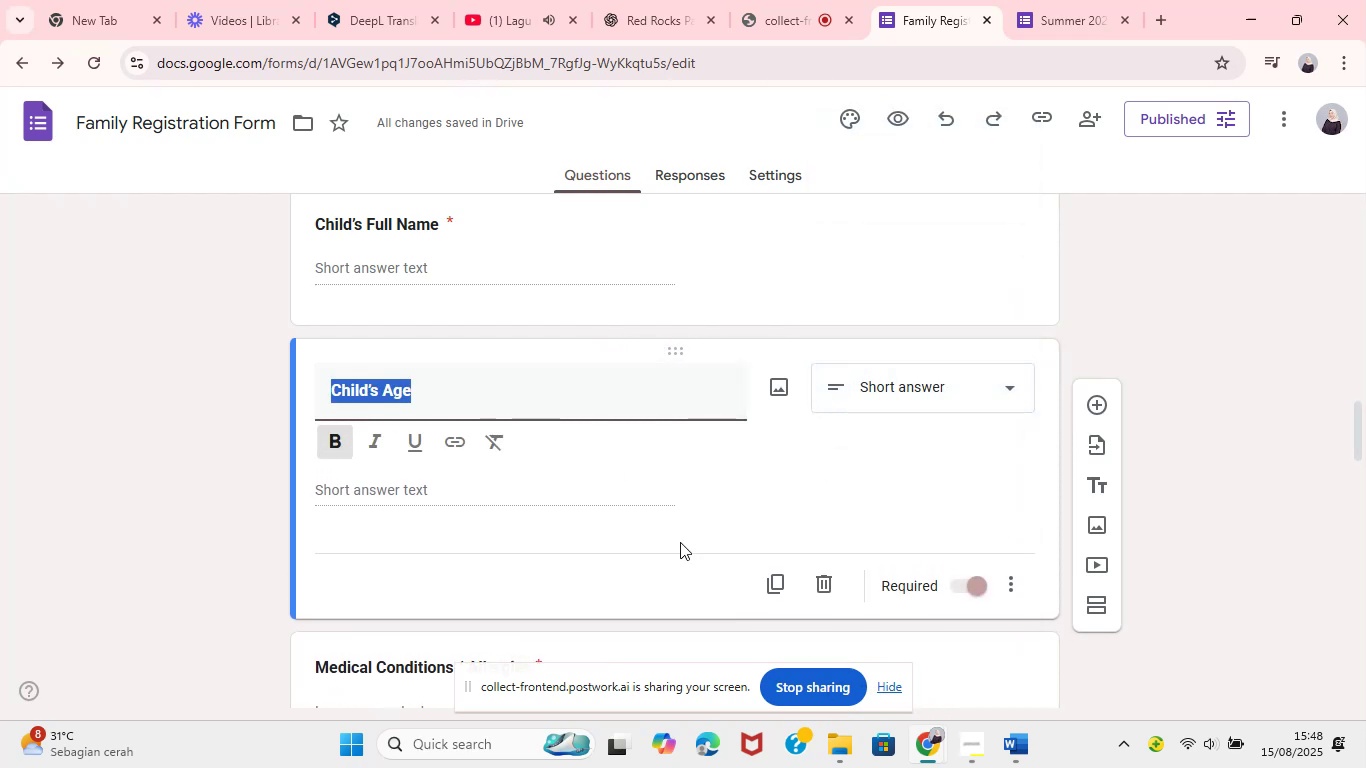 
left_click([650, 506])
 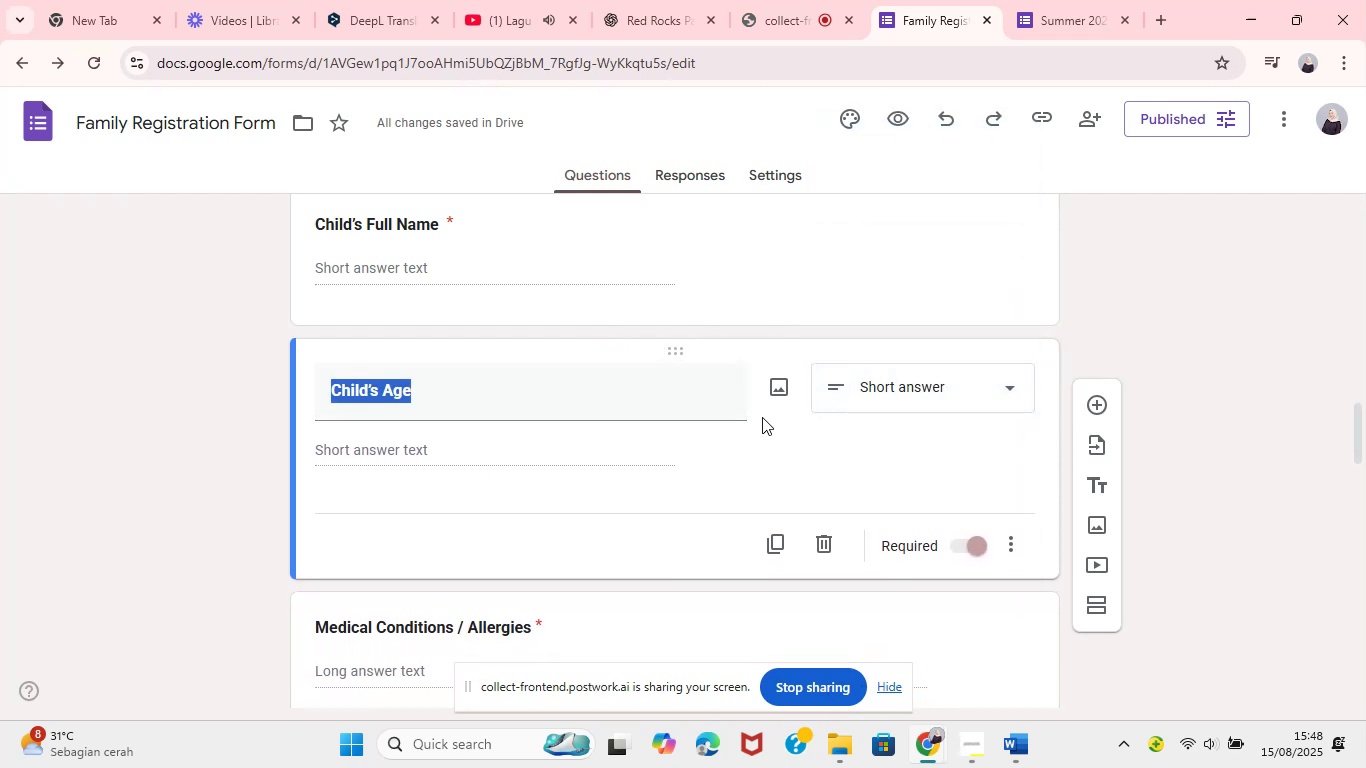 
left_click([750, 403])
 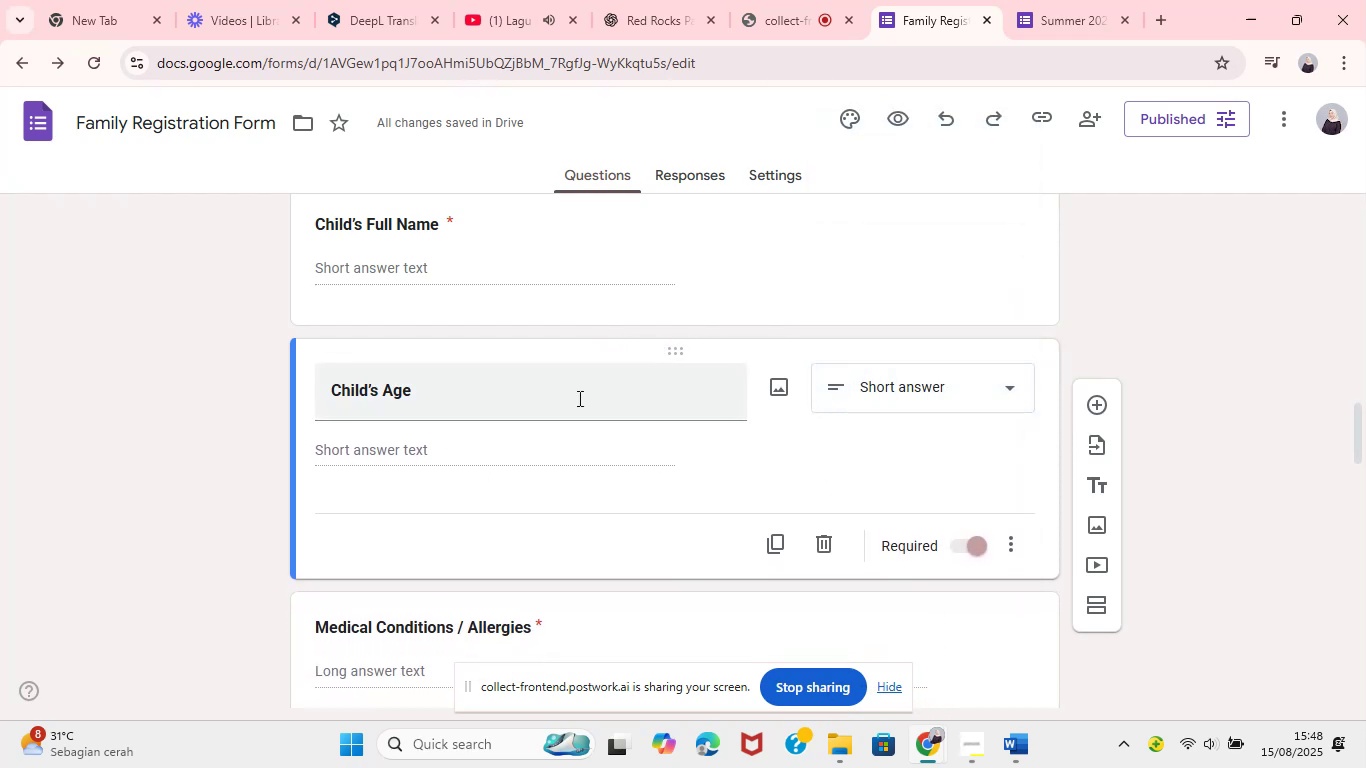 
left_click([577, 397])
 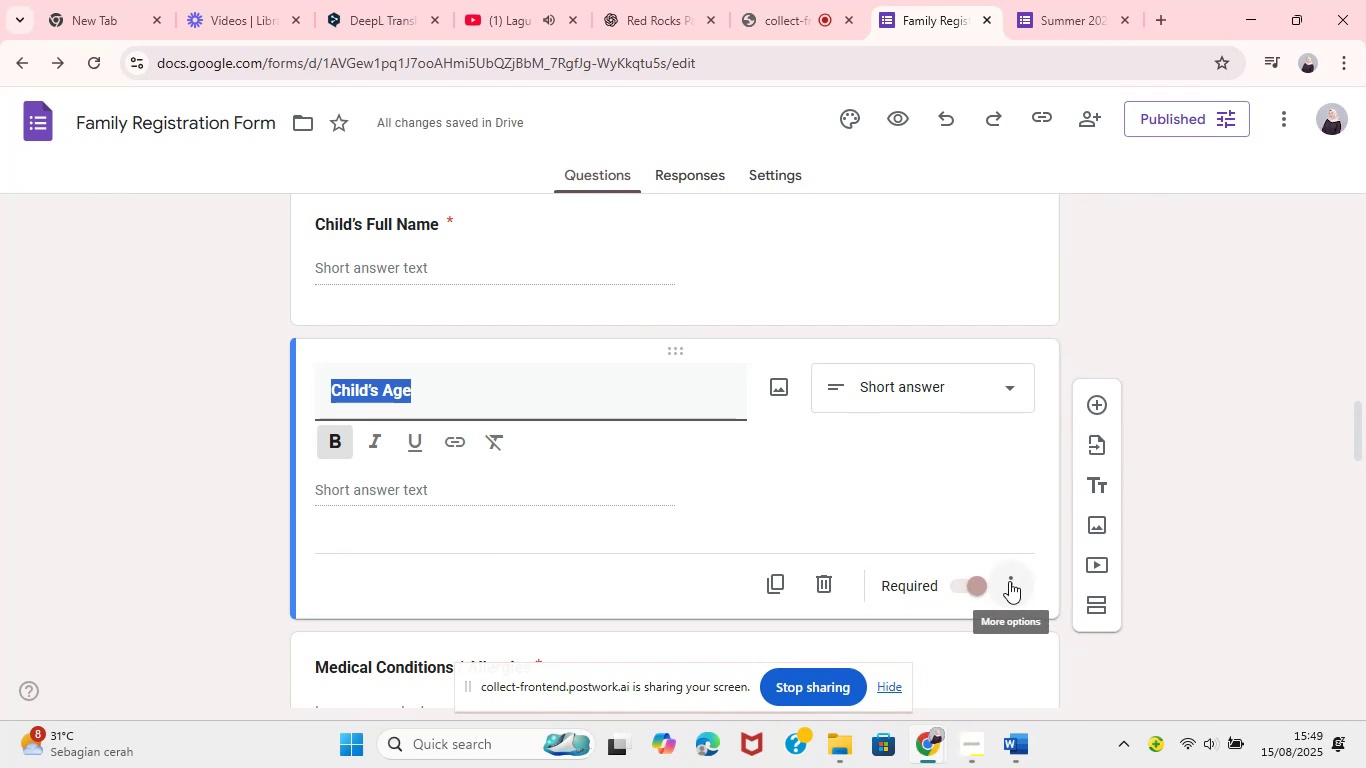 
left_click([1008, 582])
 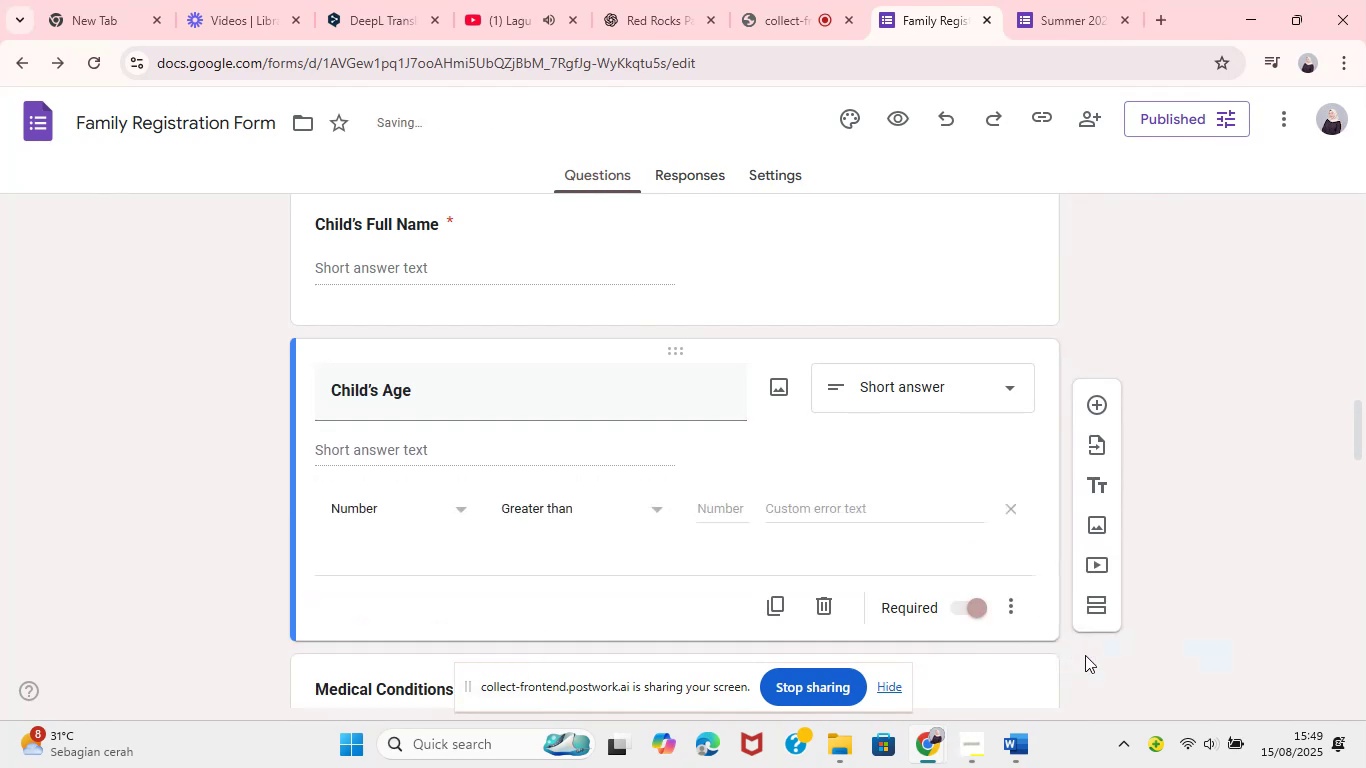 
wait(6.6)
 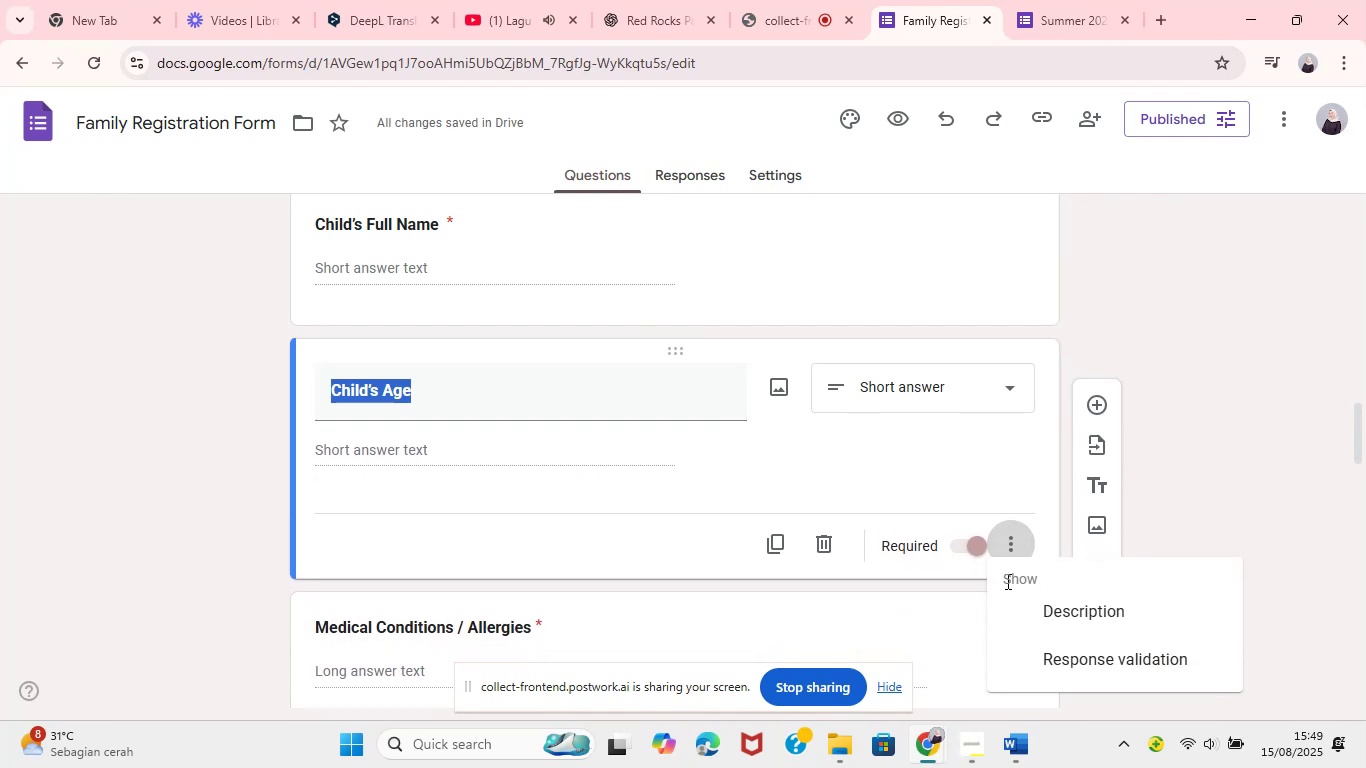 
left_click([708, 511])
 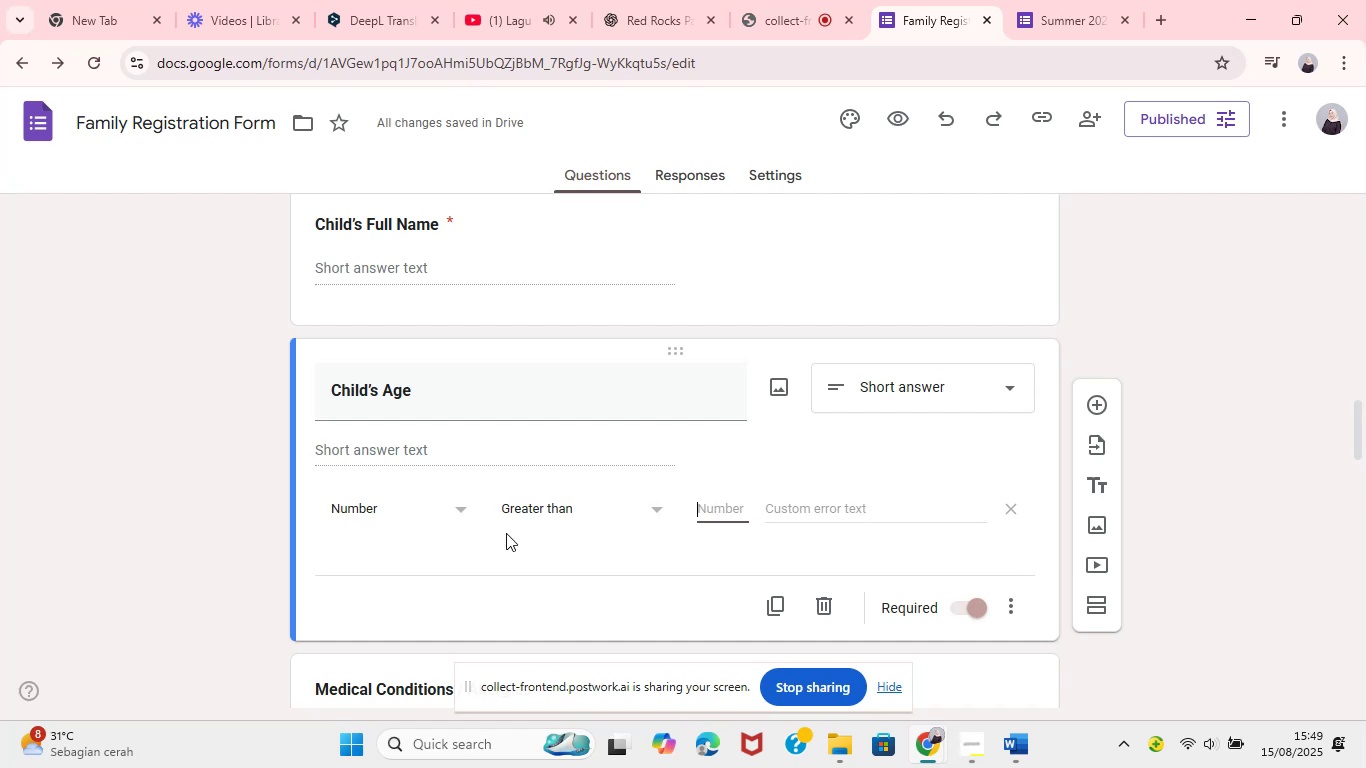 
left_click([330, 507])
 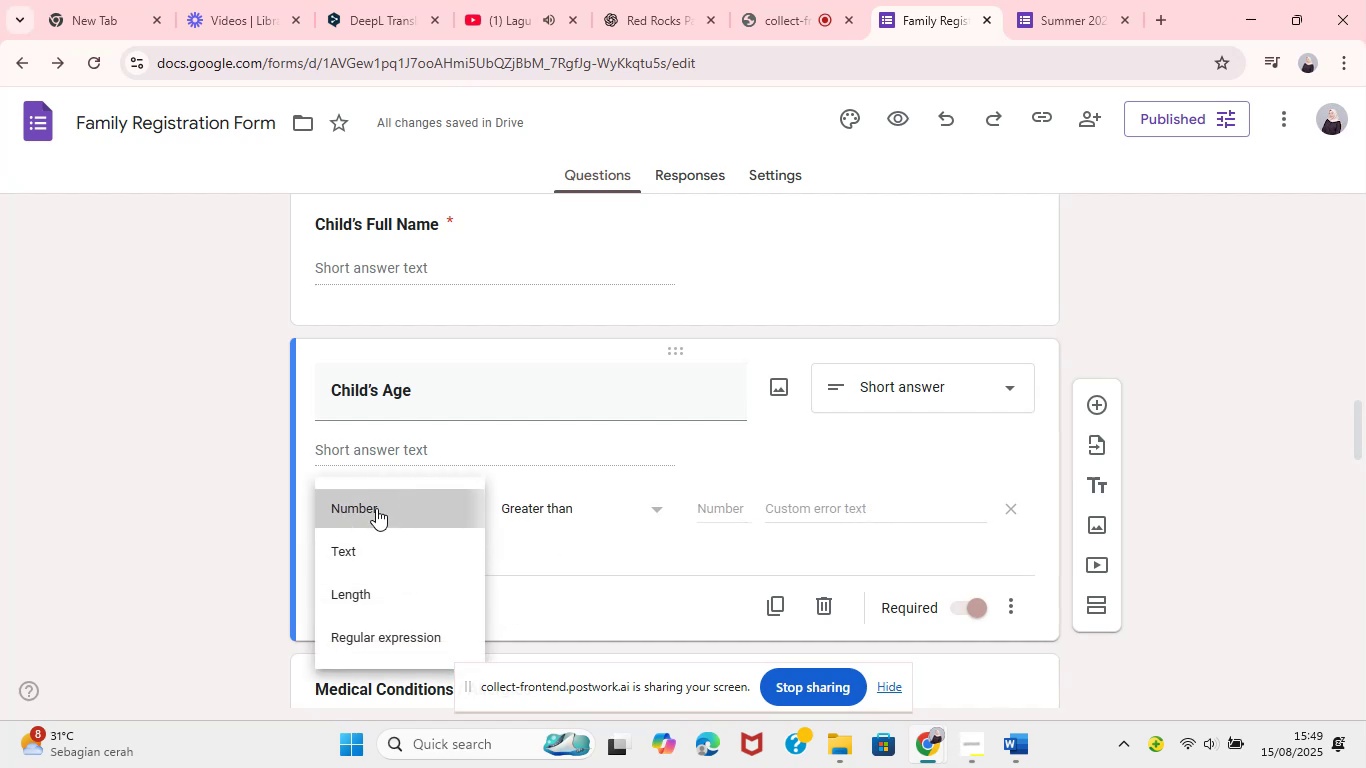 
left_click([376, 508])
 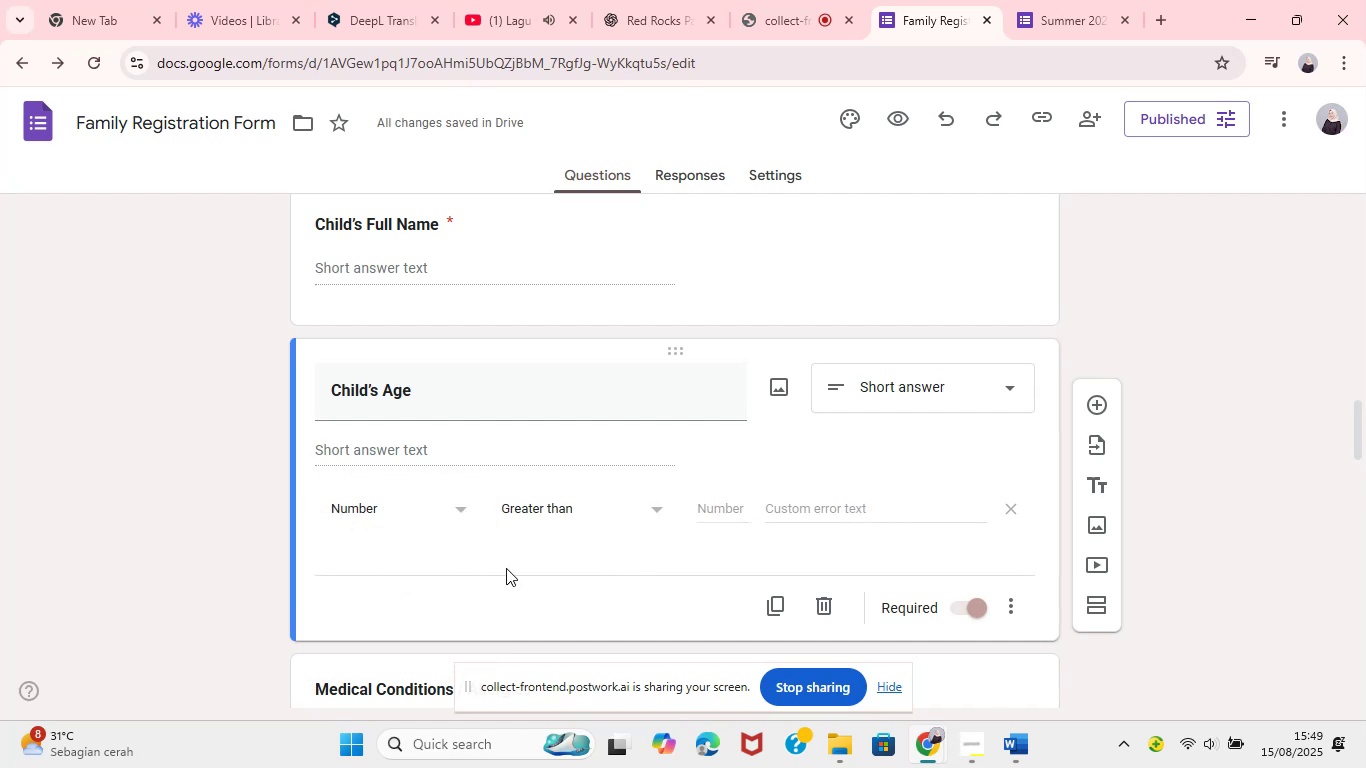 
left_click([506, 568])
 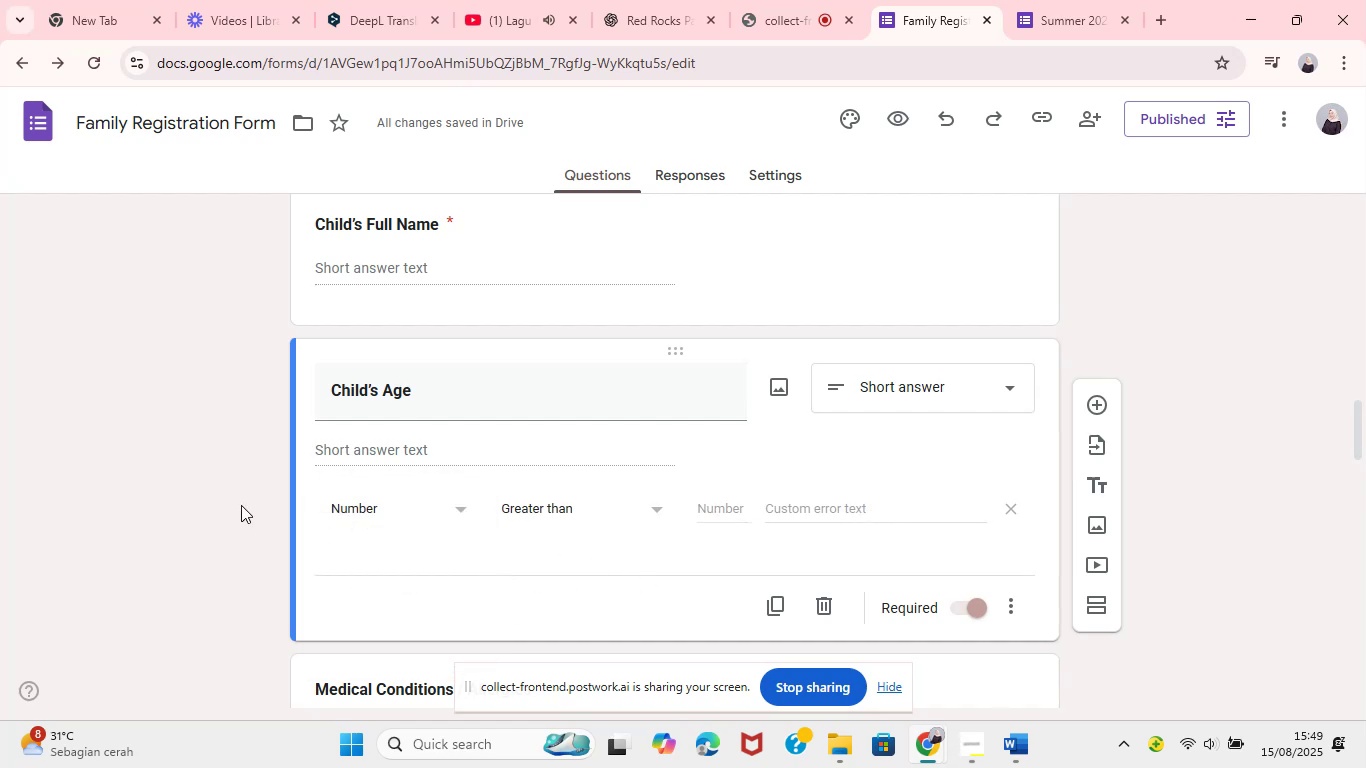 
left_click([231, 500])
 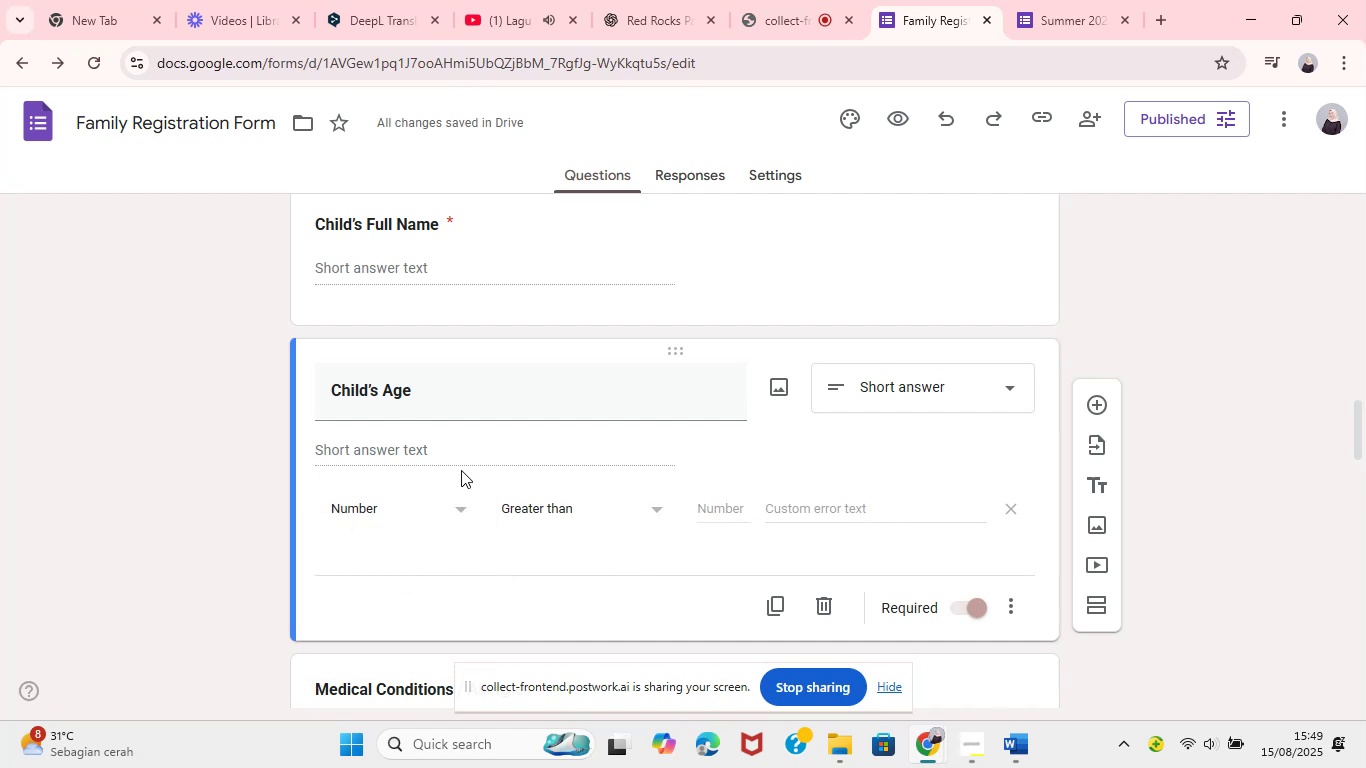 
left_click([463, 451])
 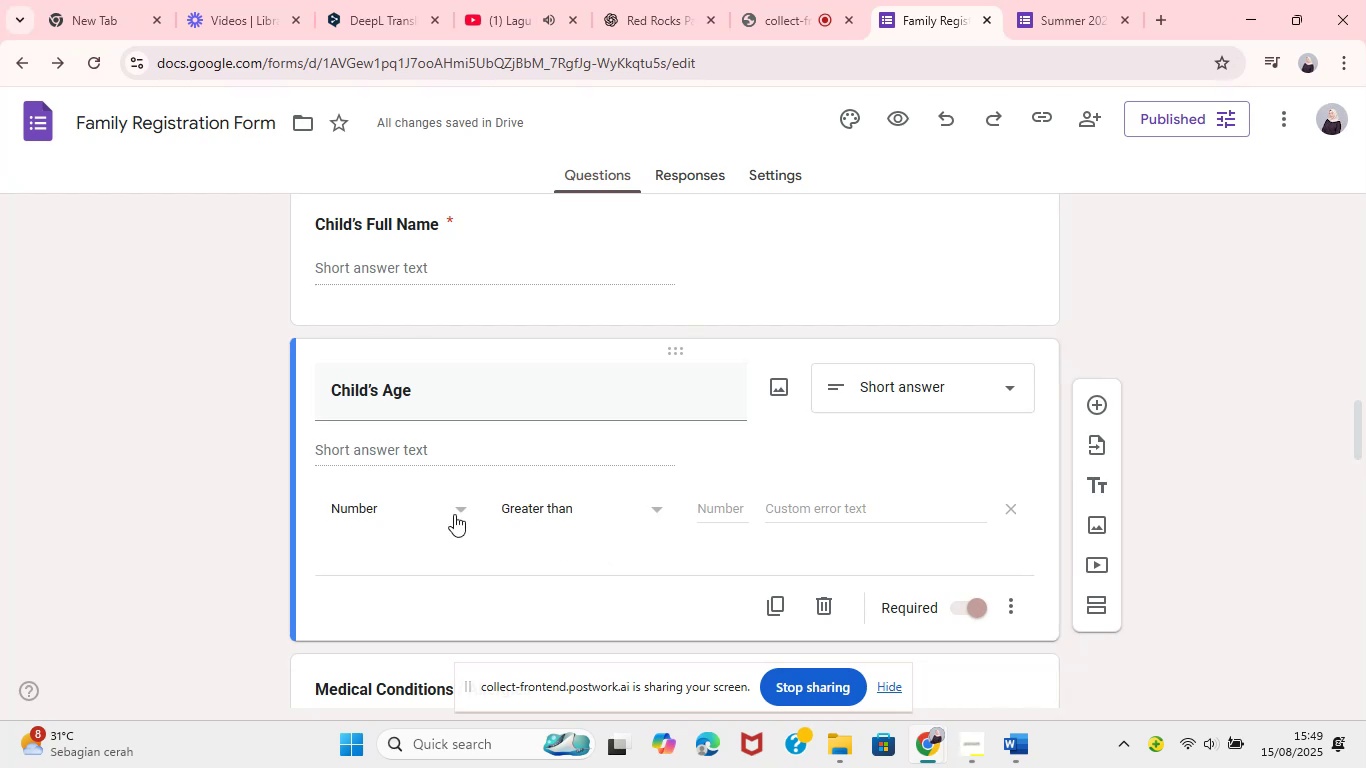 
left_click([454, 513])
 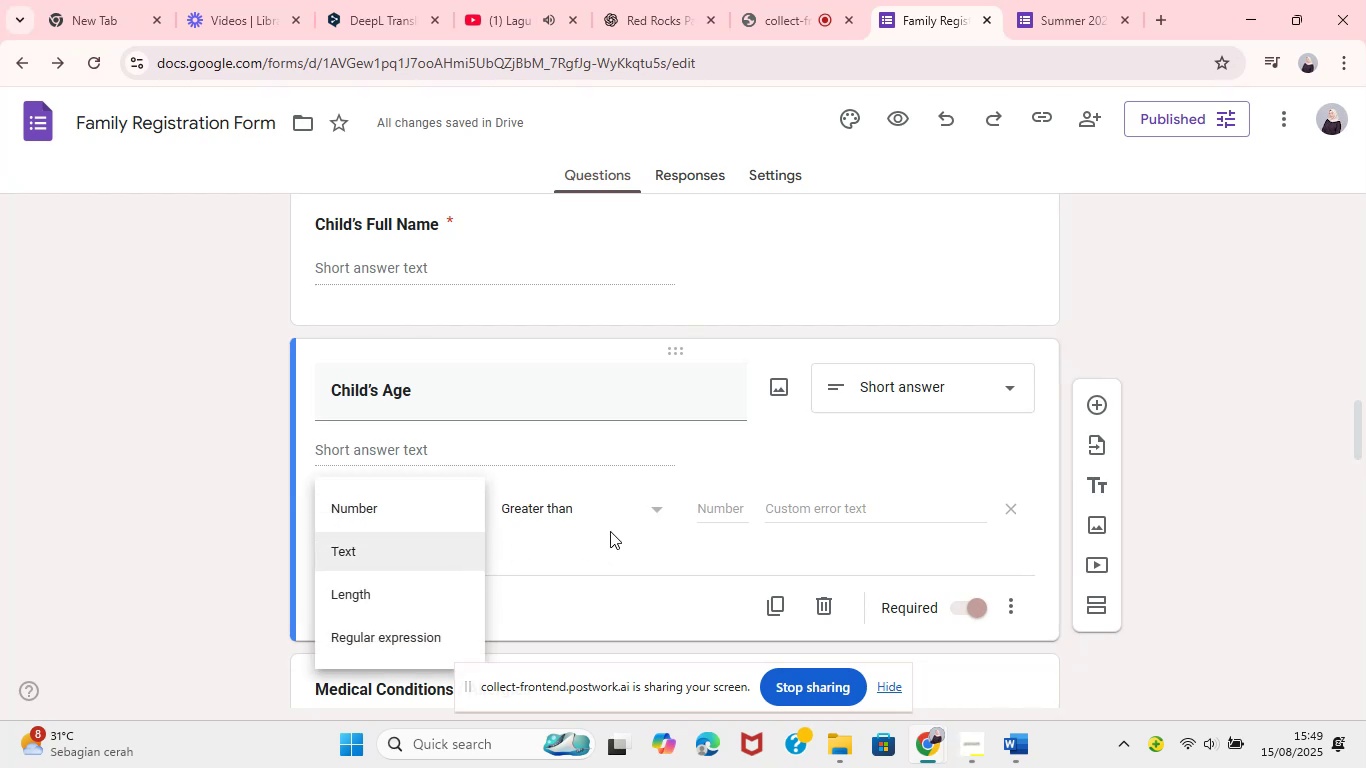 
left_click([655, 508])
 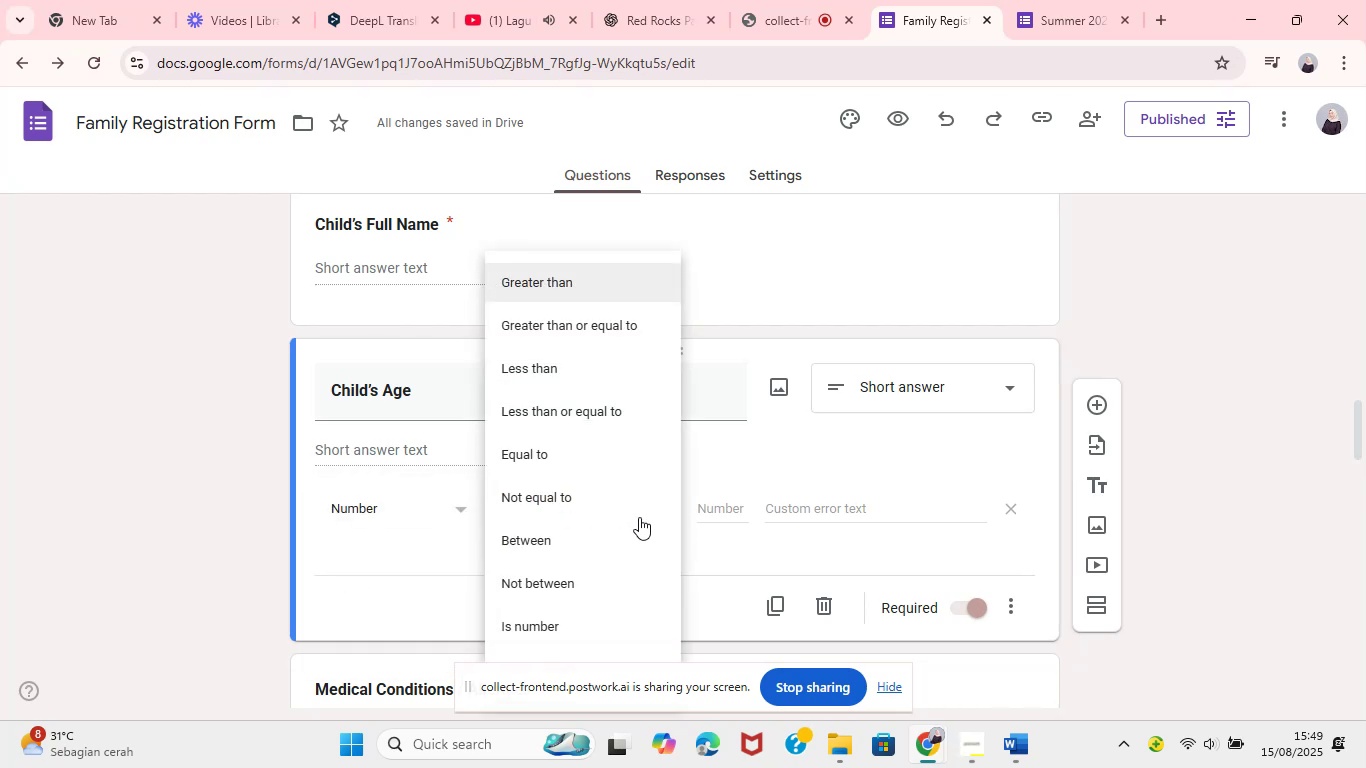 
left_click([402, 533])
 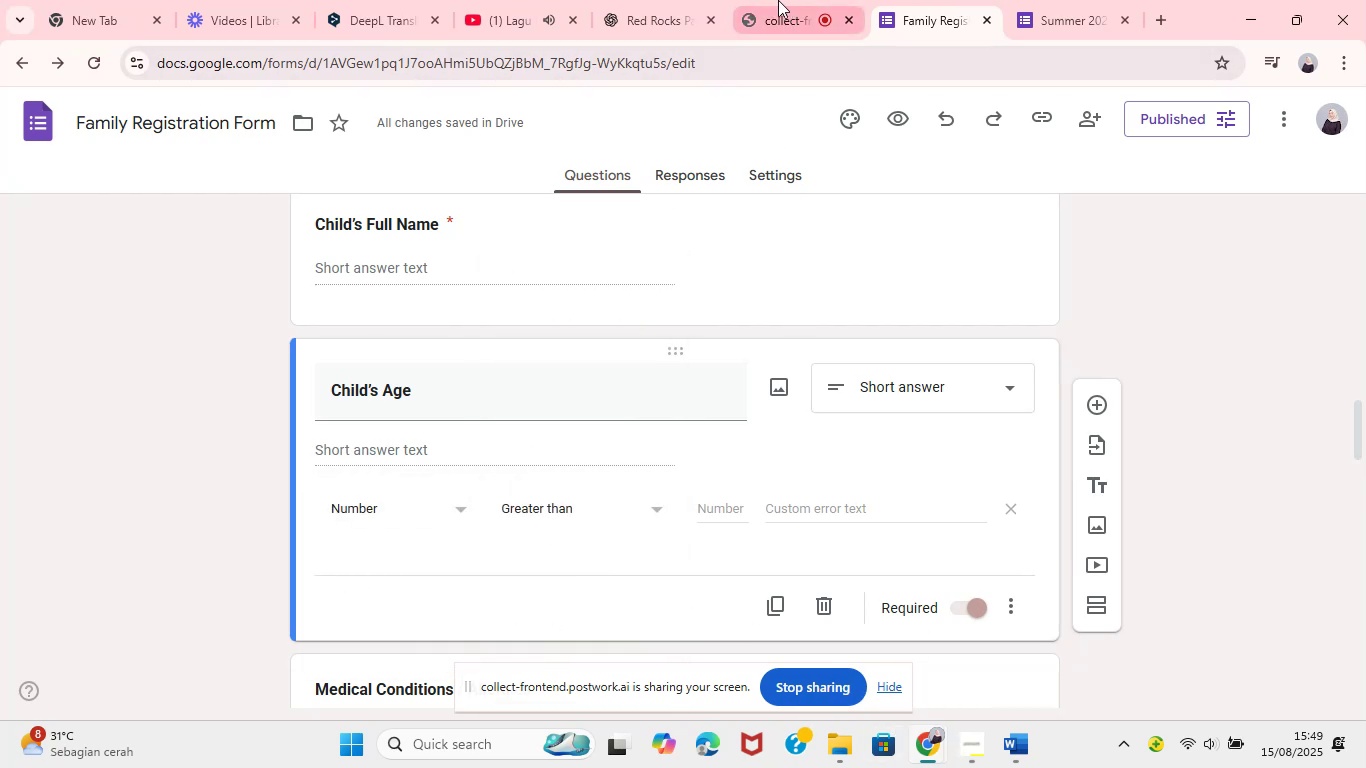 
left_click([639, 0])
 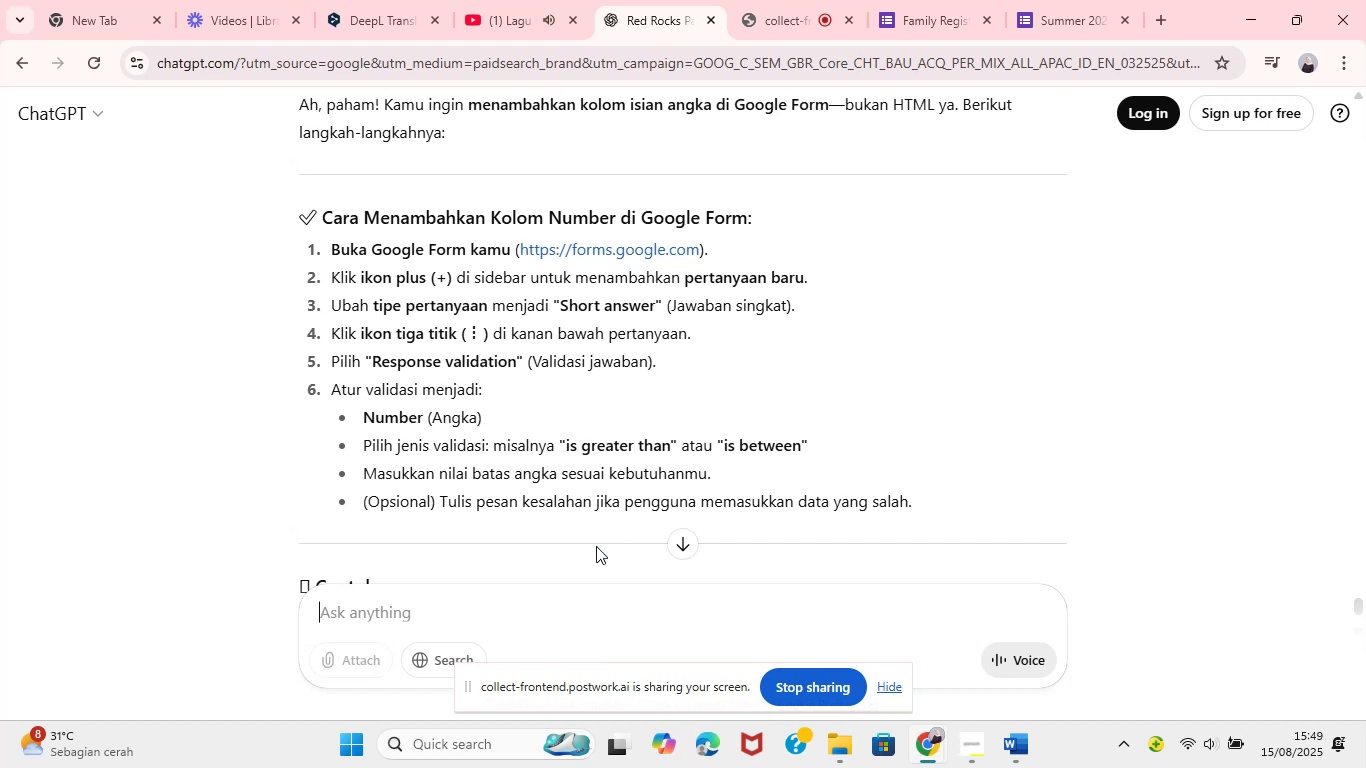 
wait(19.21)
 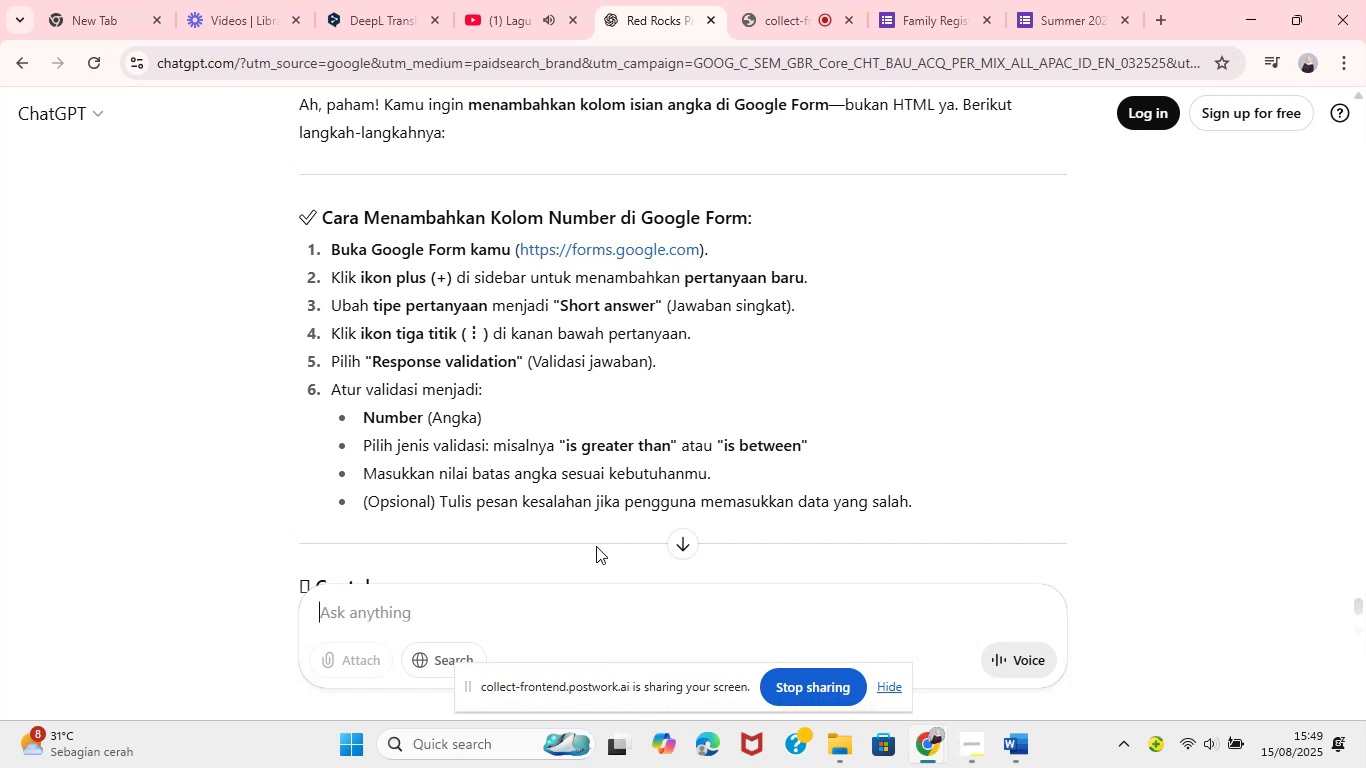 
left_click([921, 11])
 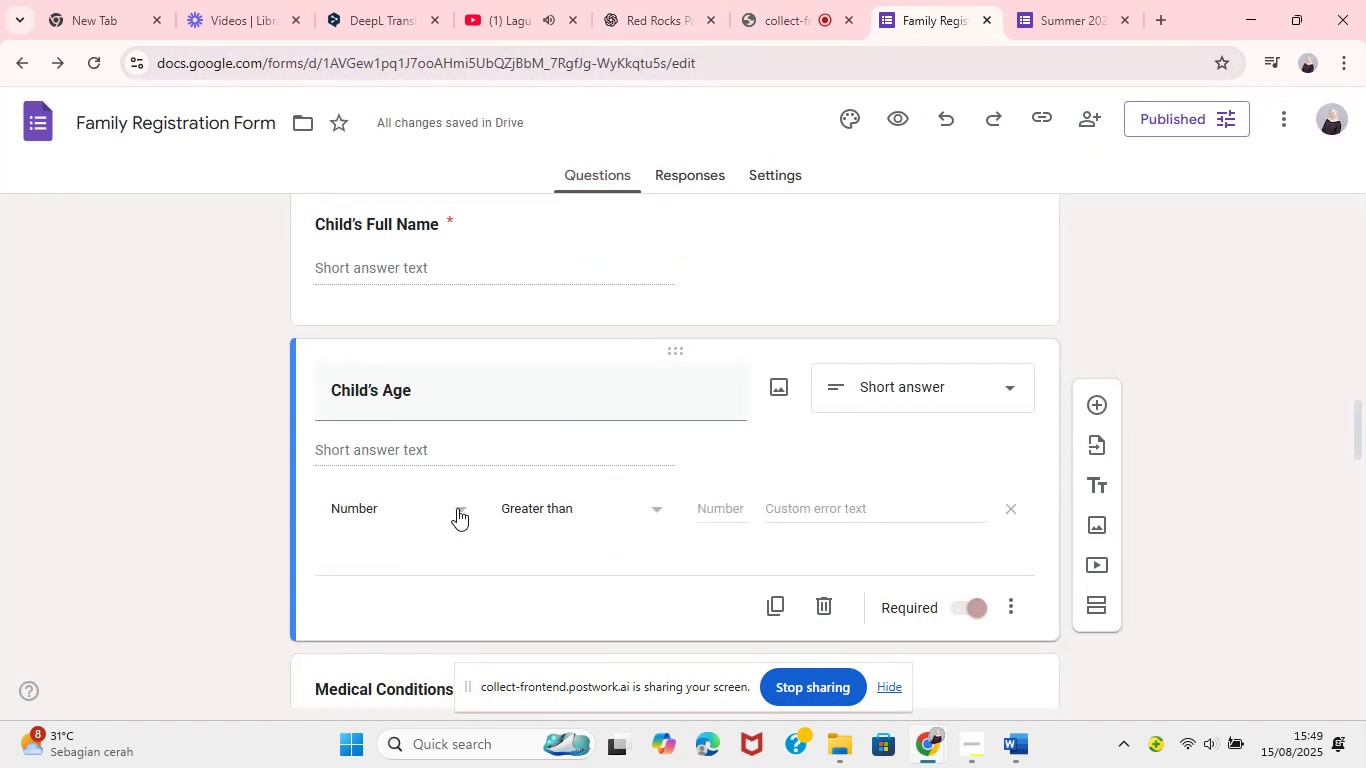 
left_click([457, 508])
 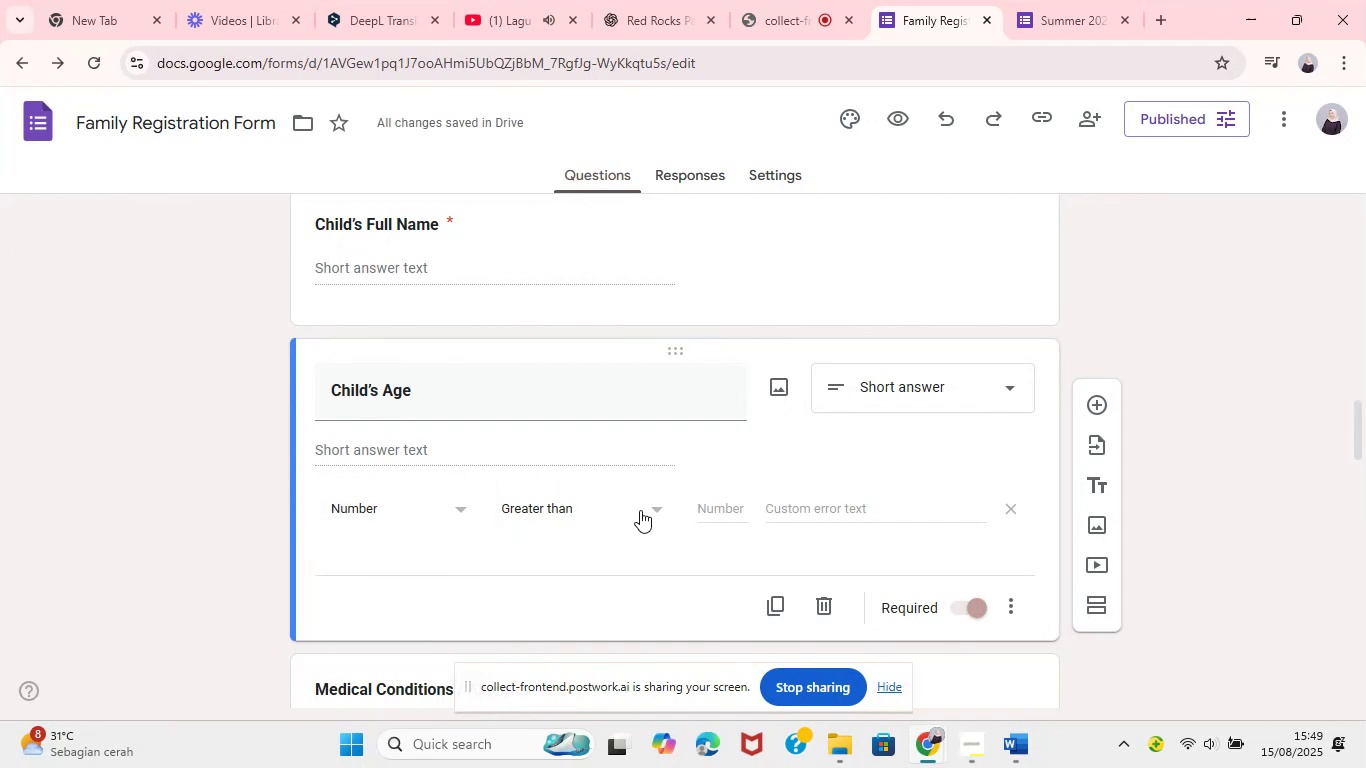 
left_click([659, 510])
 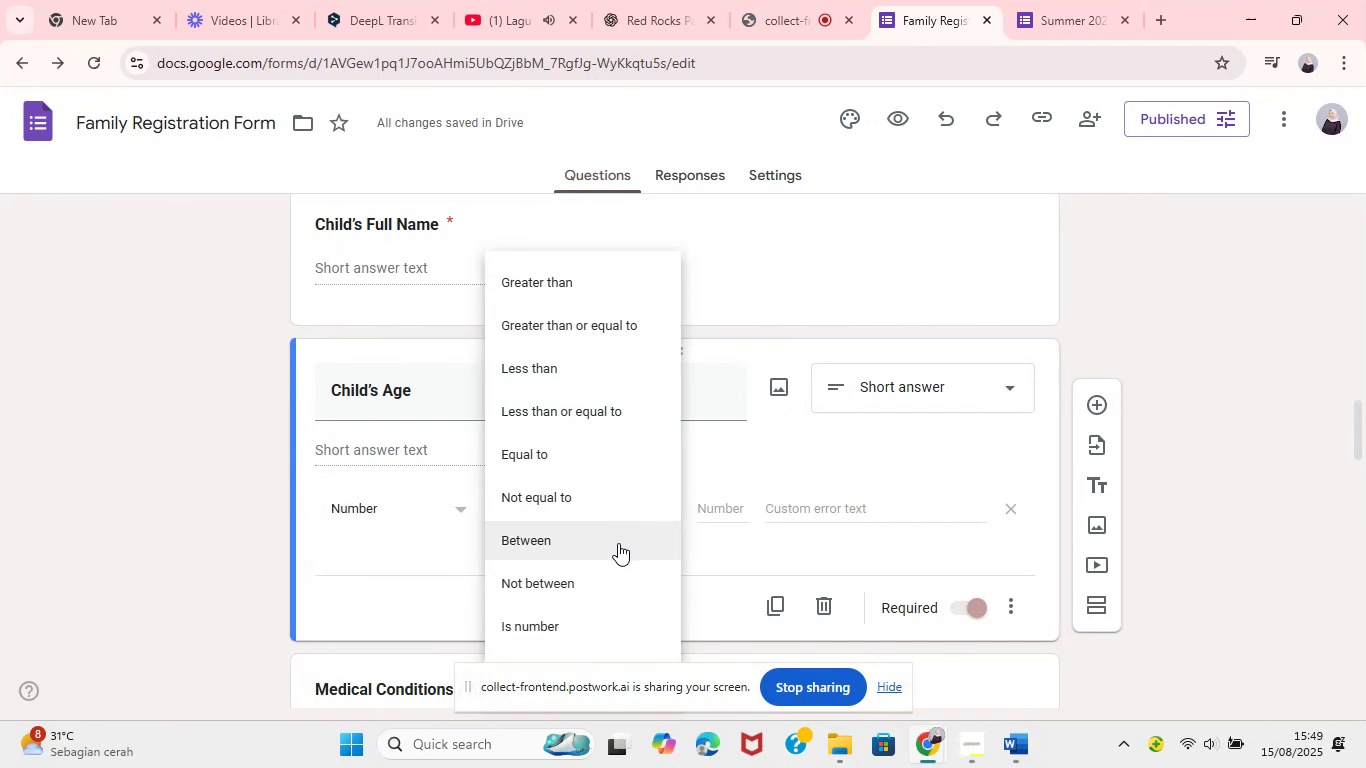 
left_click([618, 543])
 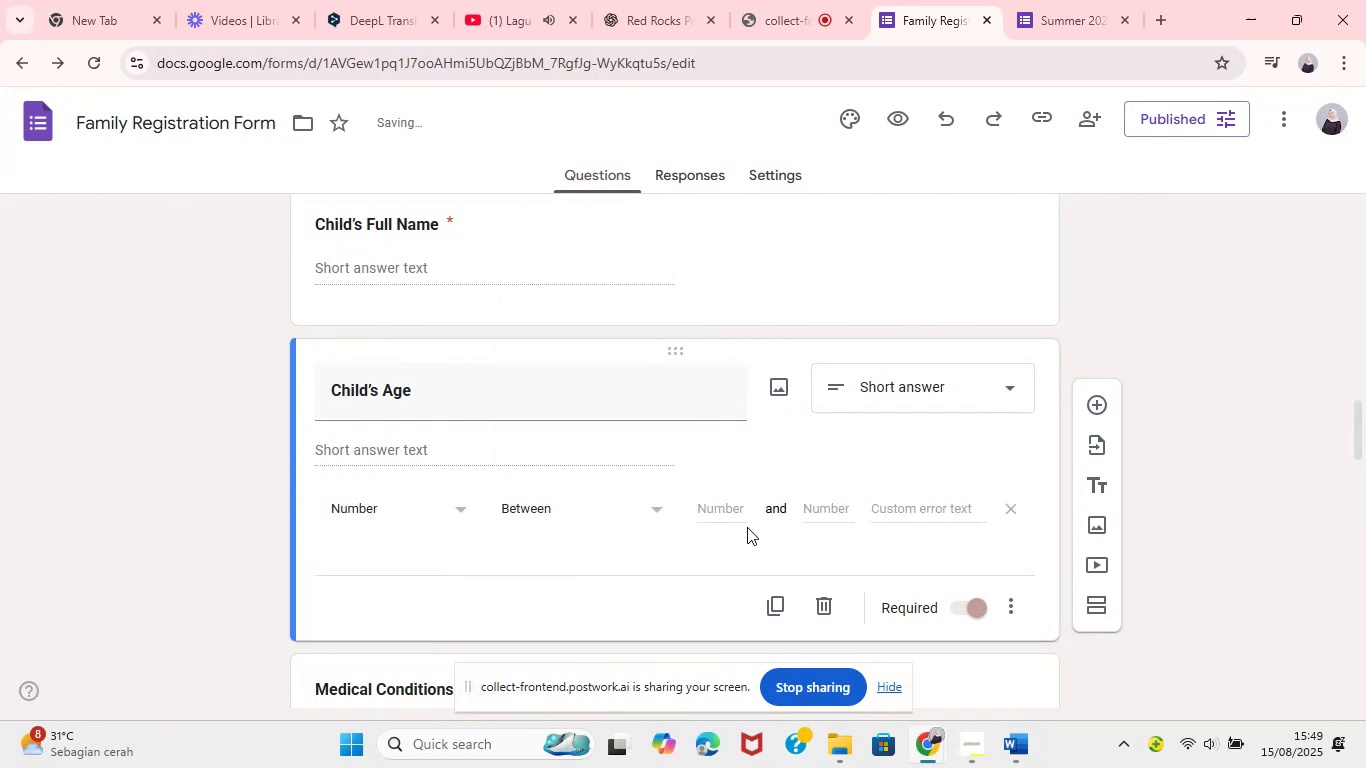 
left_click([725, 510])
 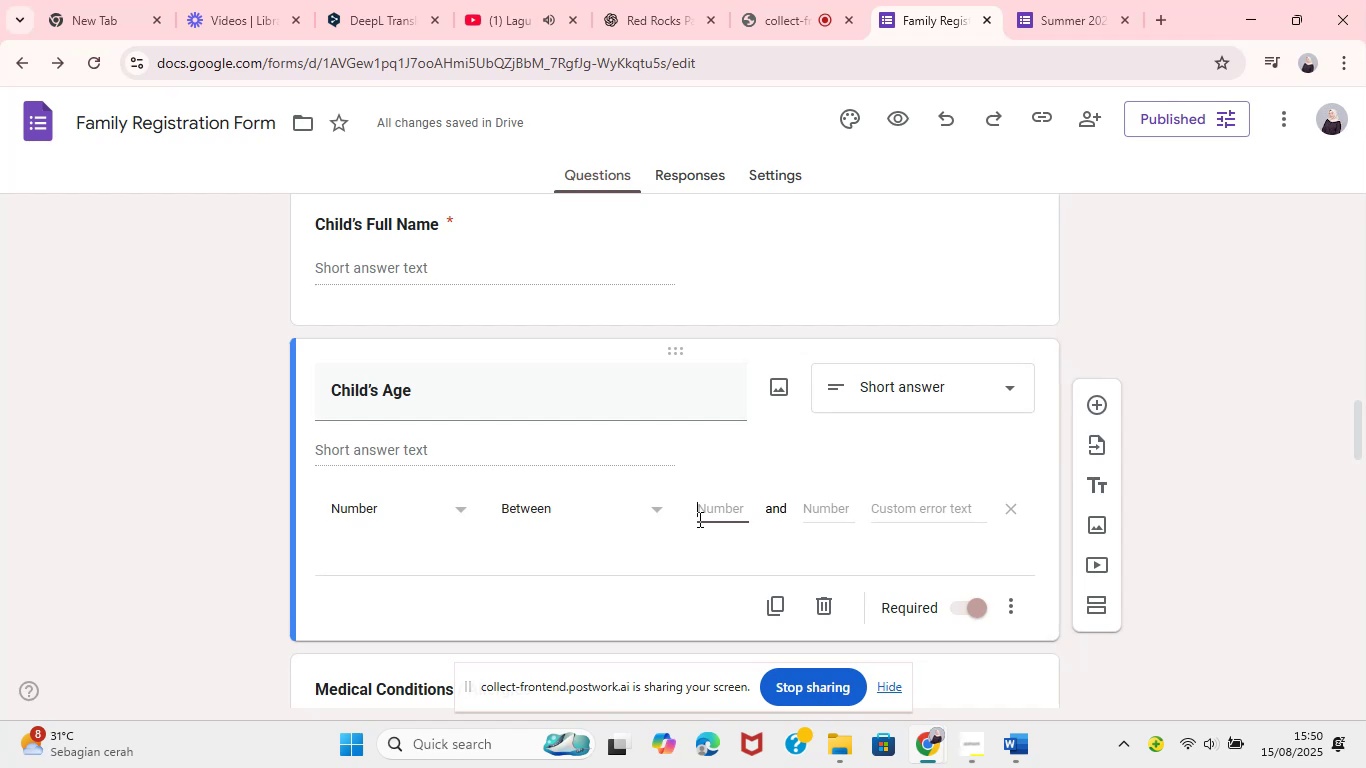 
wait(12.51)
 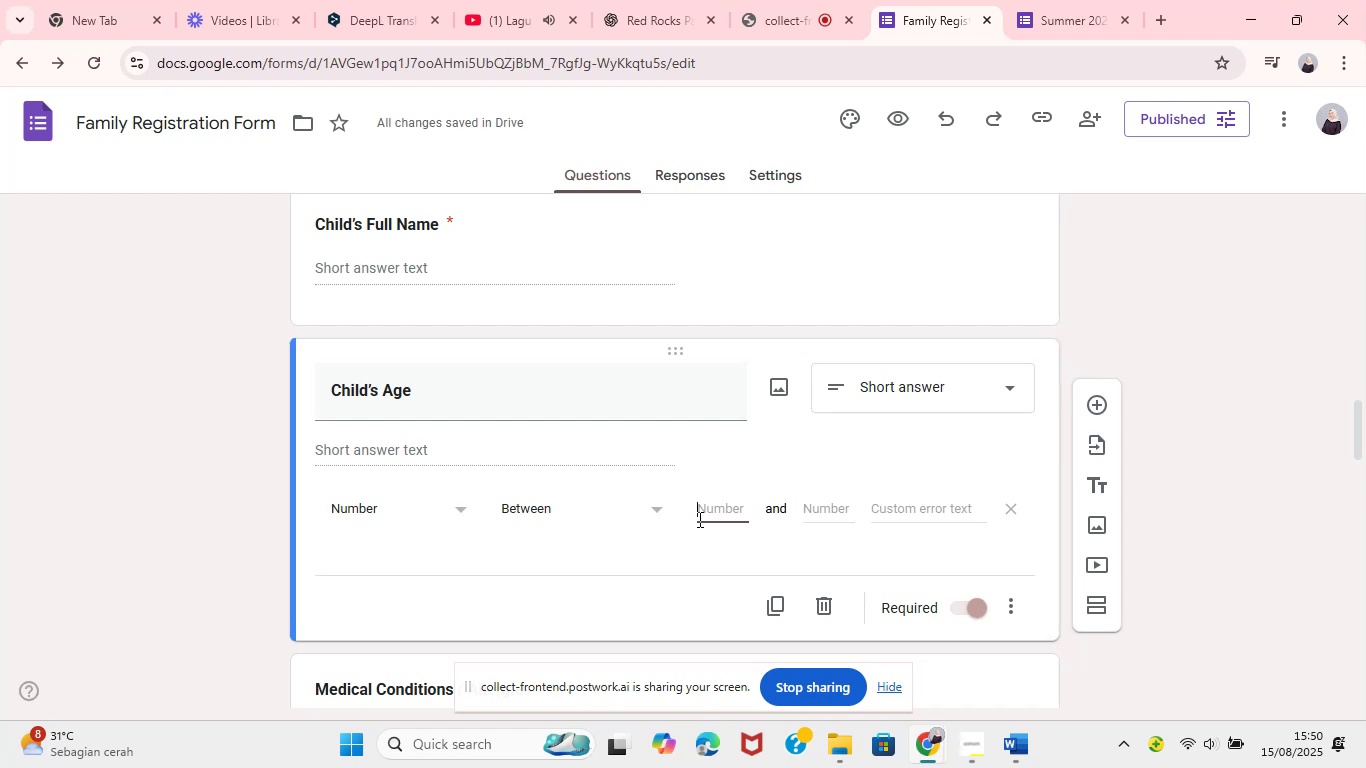 
type(118)
 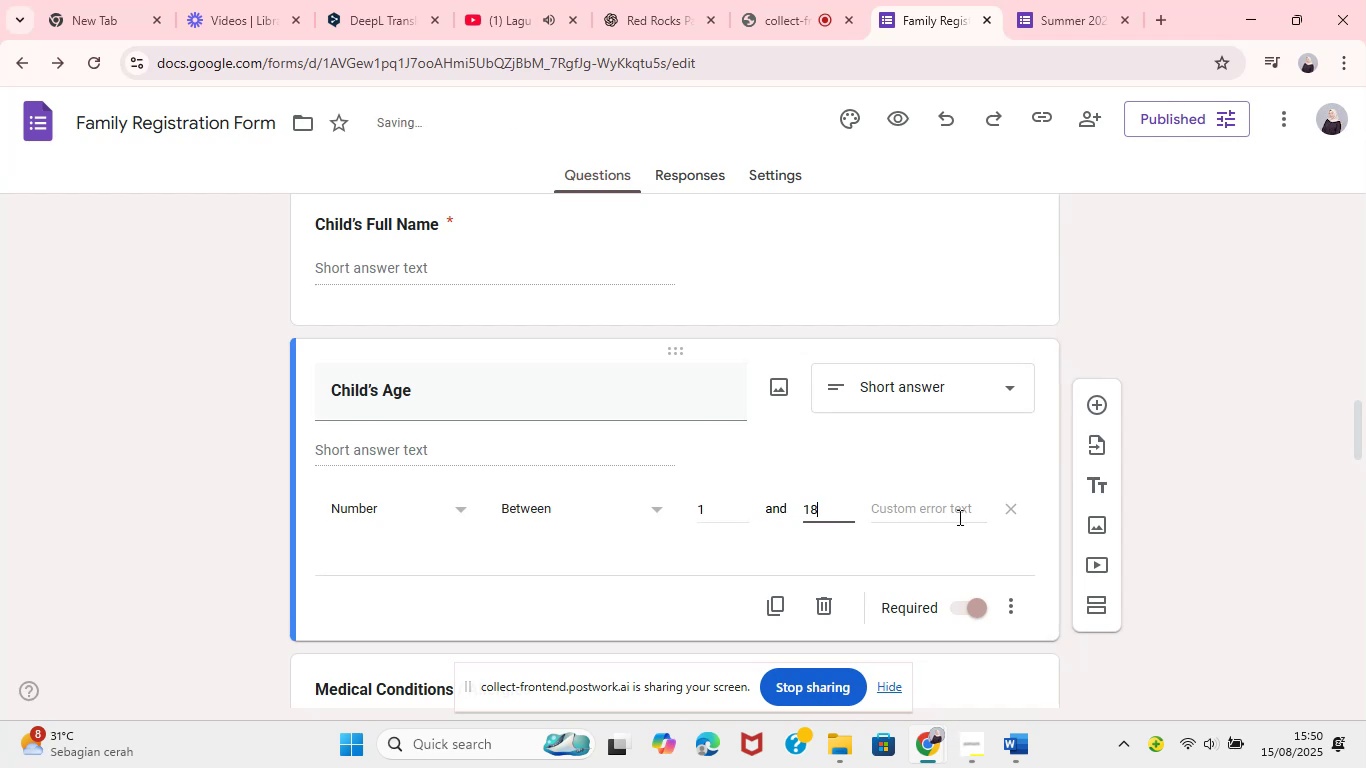 
left_click([958, 516])
 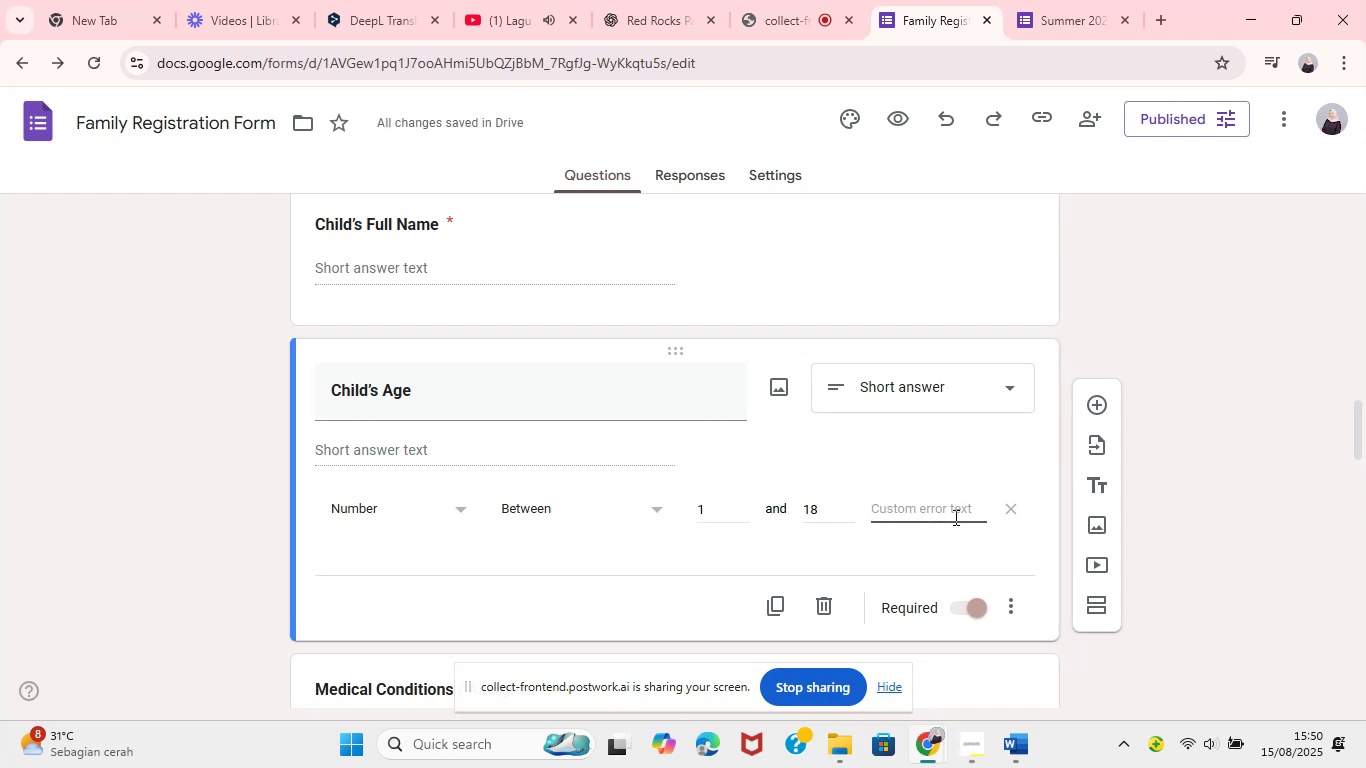 
wait(5.48)
 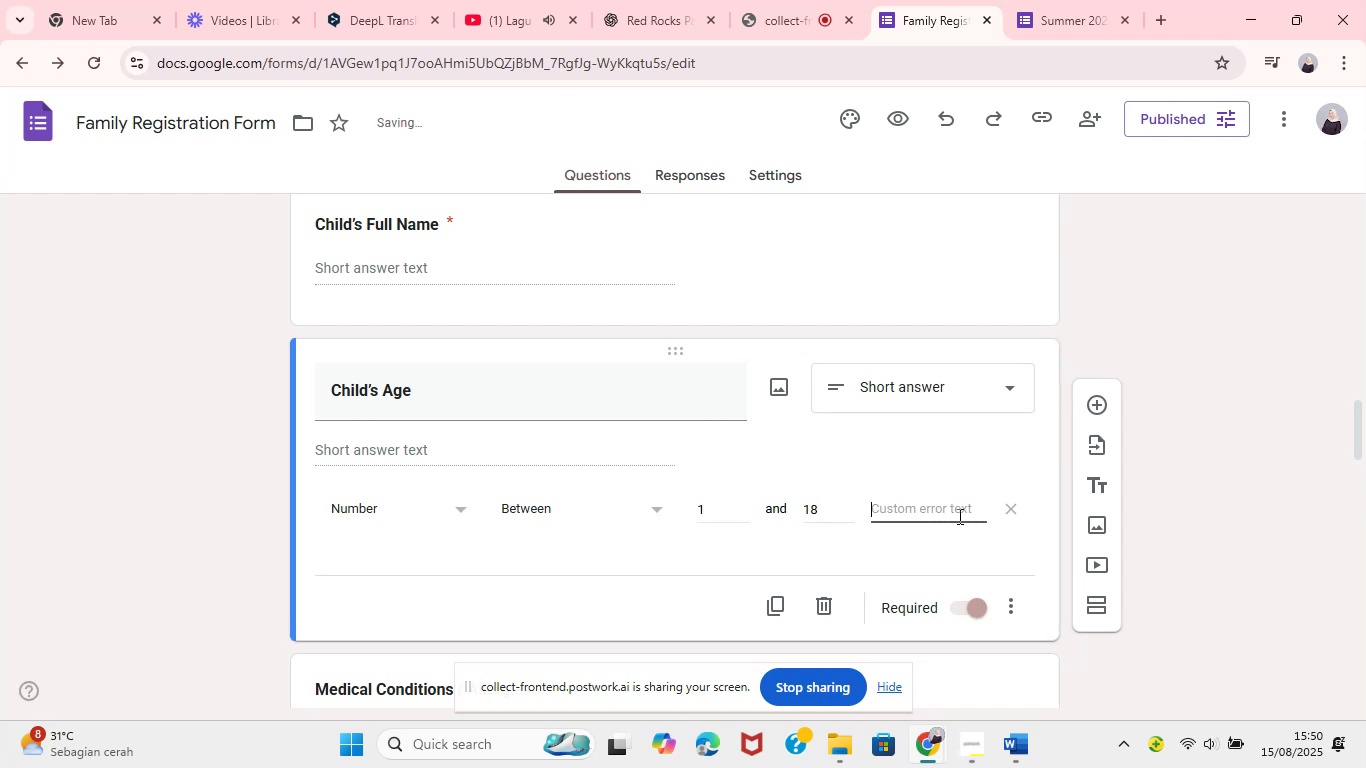 
type(5)
key(Backspace)
type(18)
 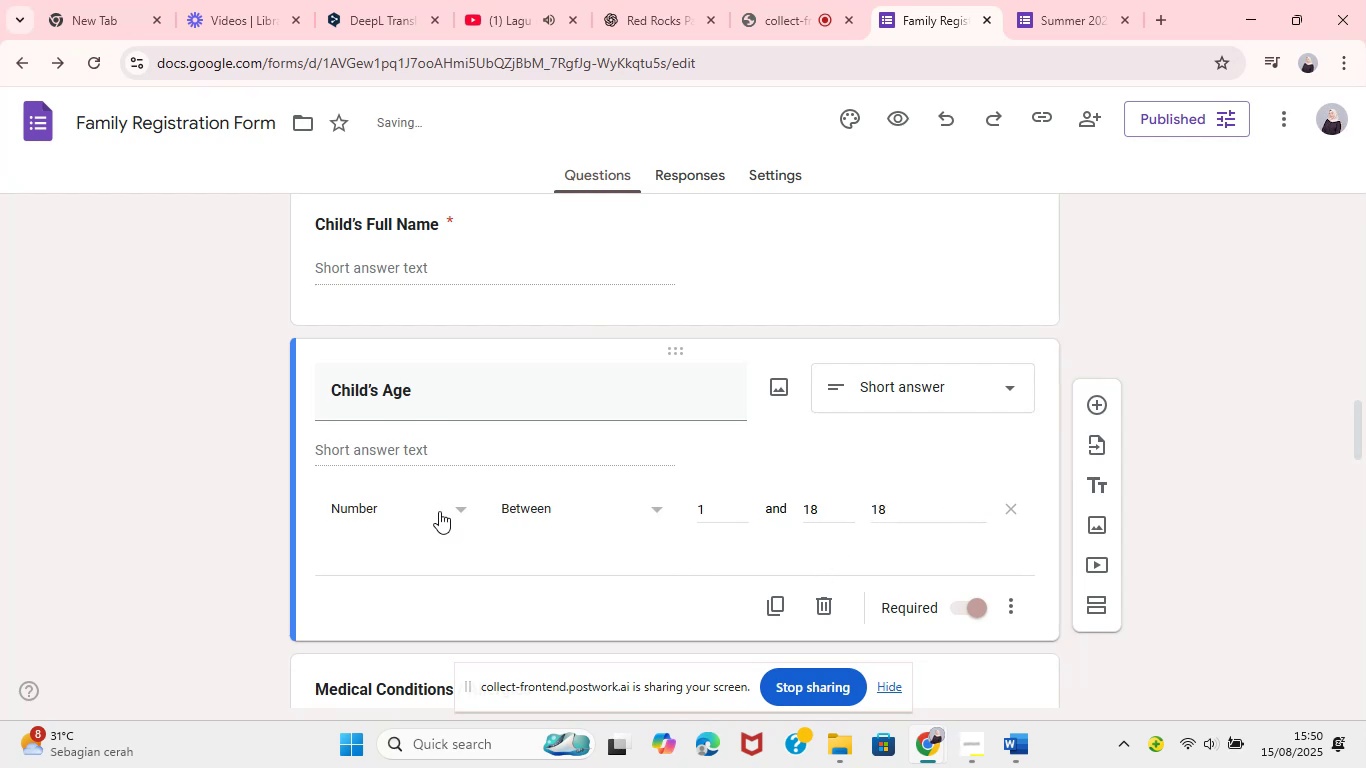 
left_click([456, 510])
 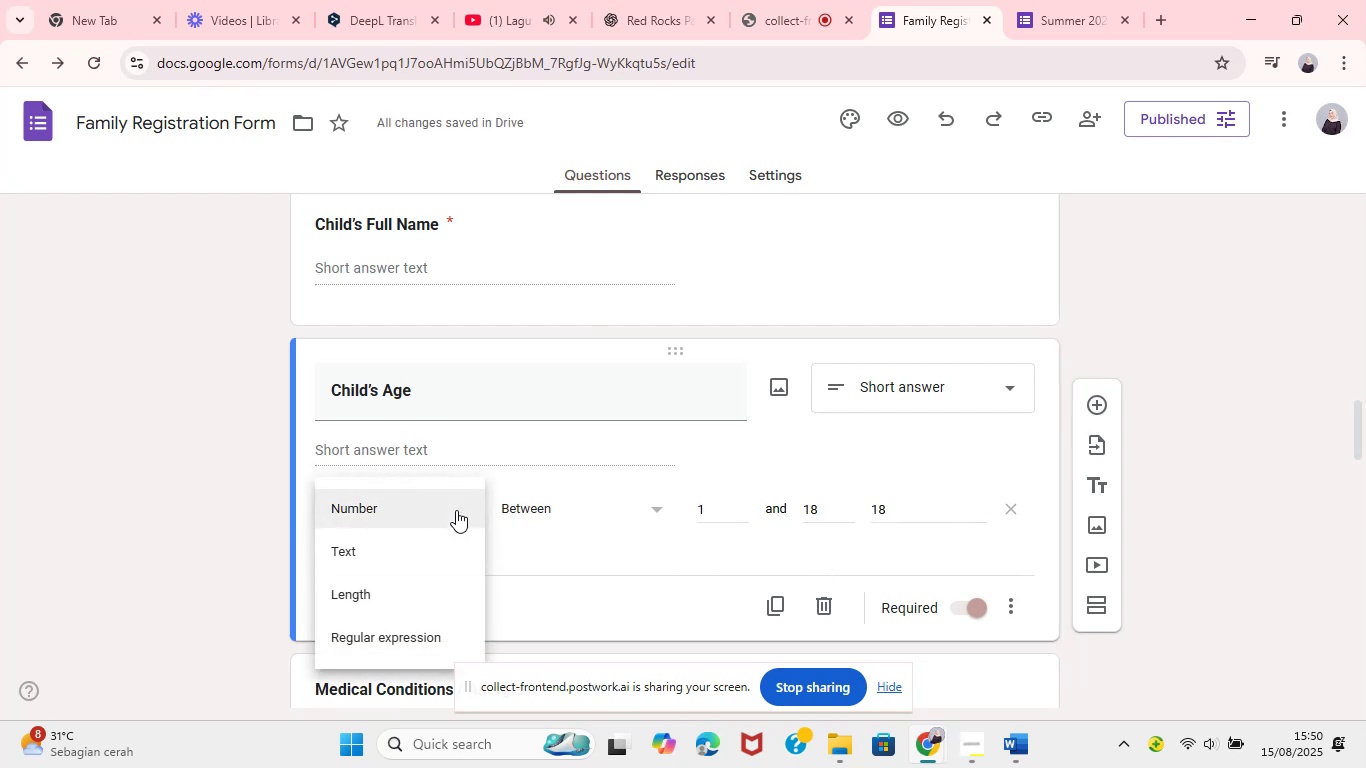 
left_click([456, 510])
 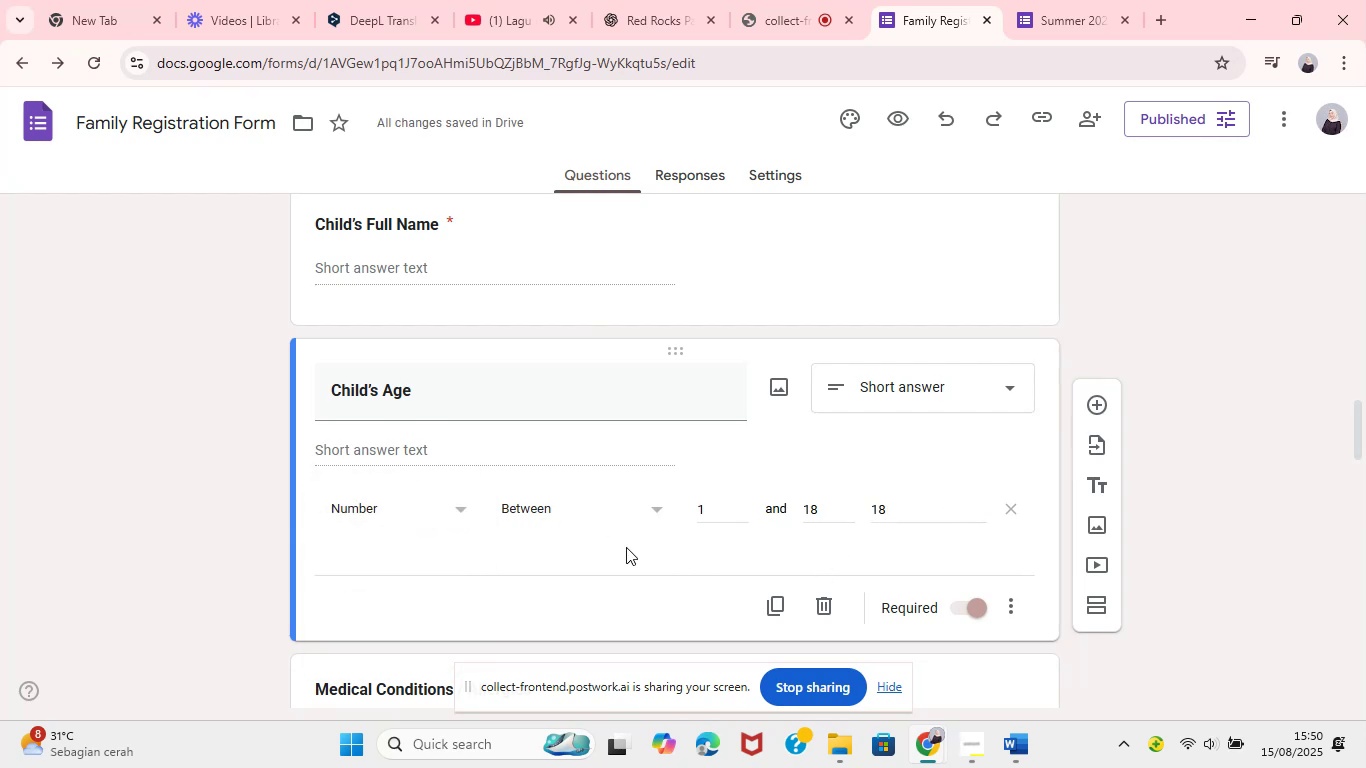 
left_click([650, 570])
 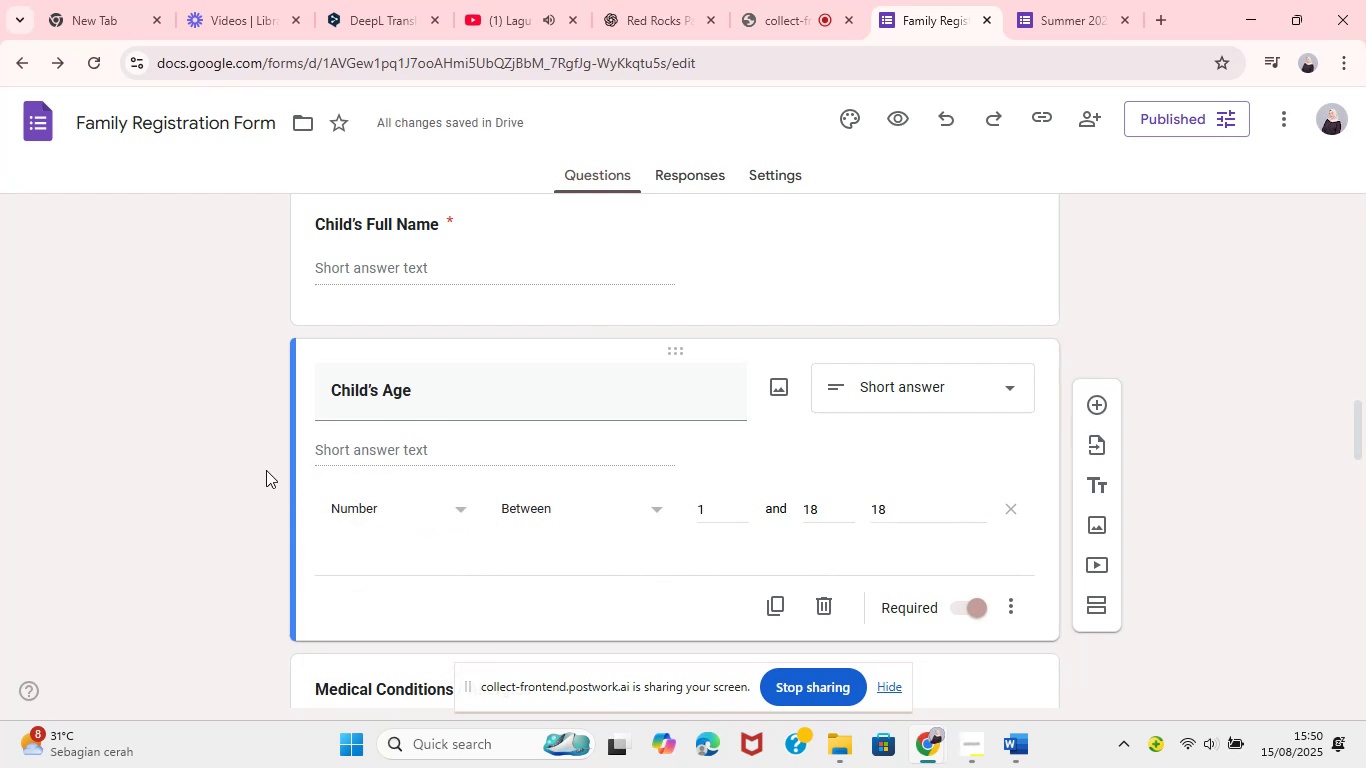 
left_click([253, 464])
 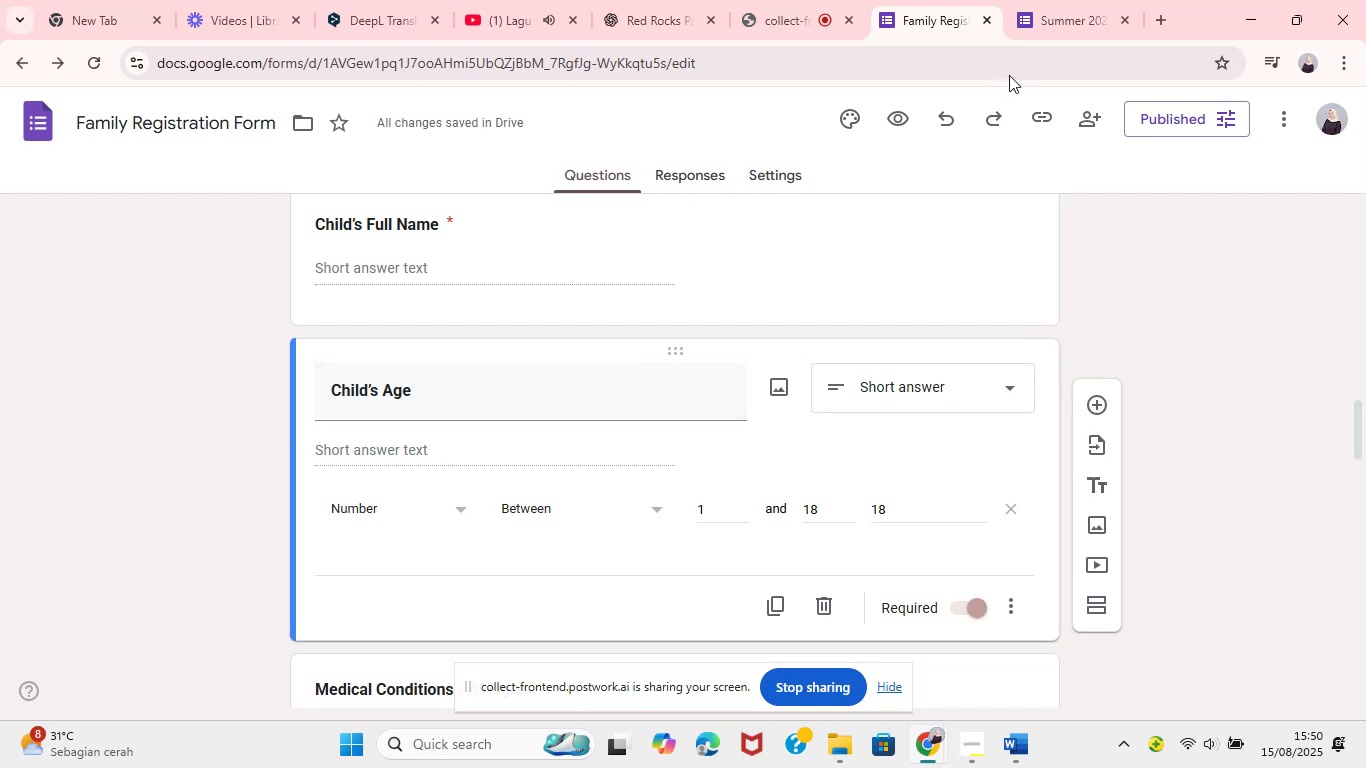 
left_click([1064, 23])
 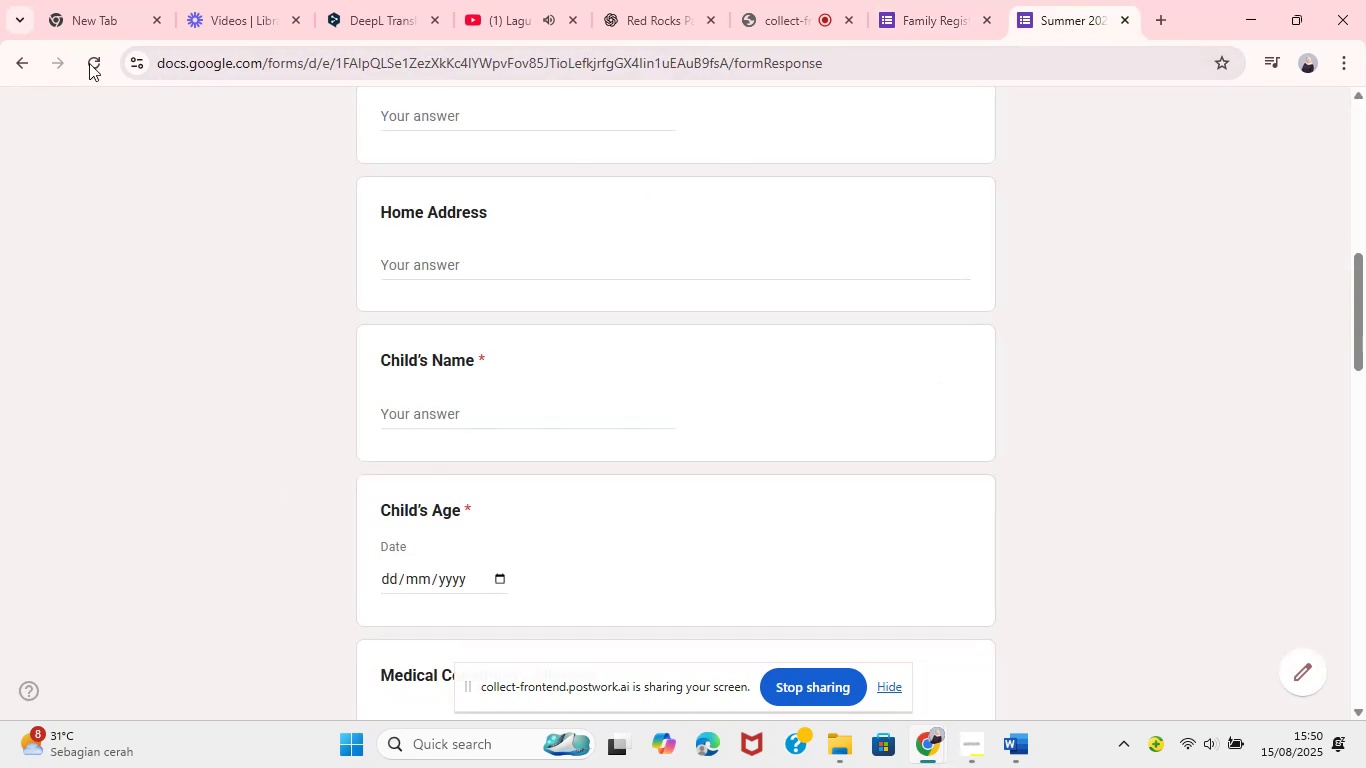 
left_click([94, 62])
 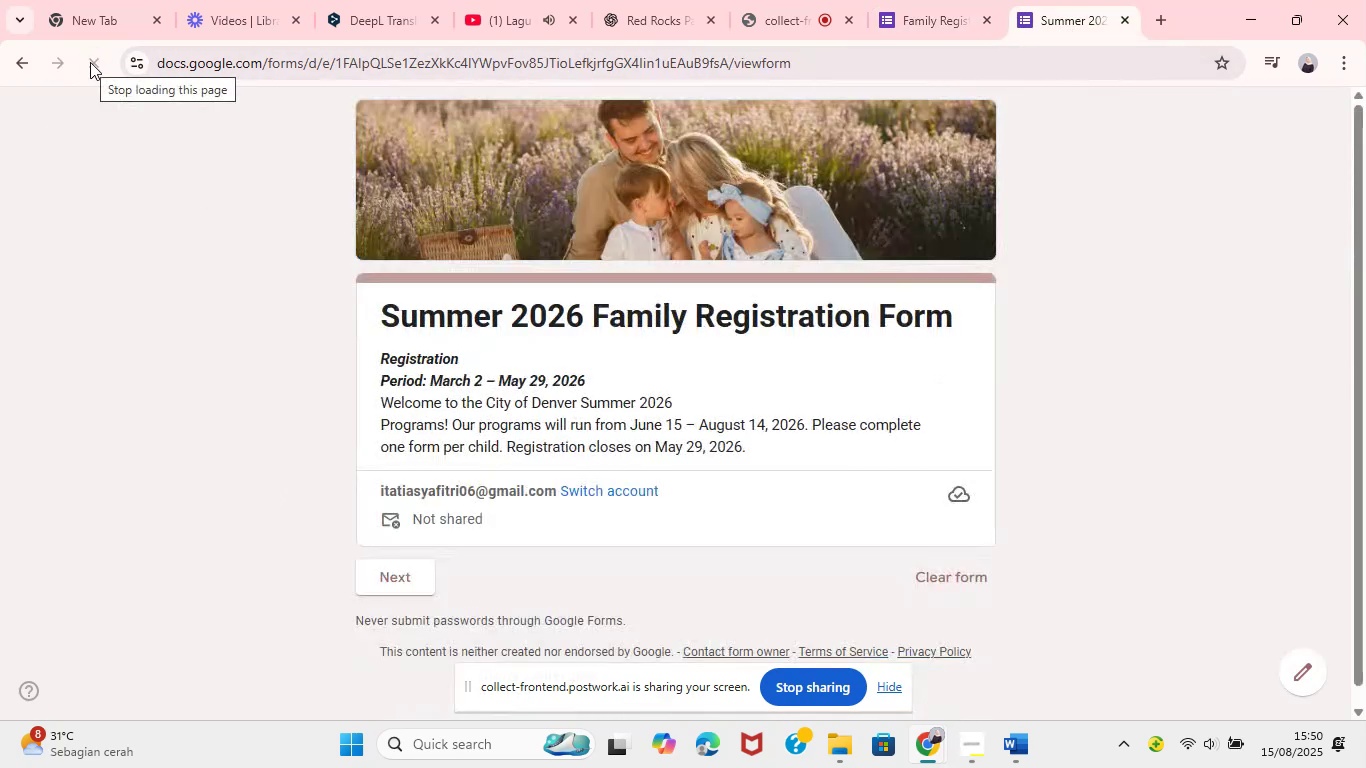 
mouse_move([392, 569])
 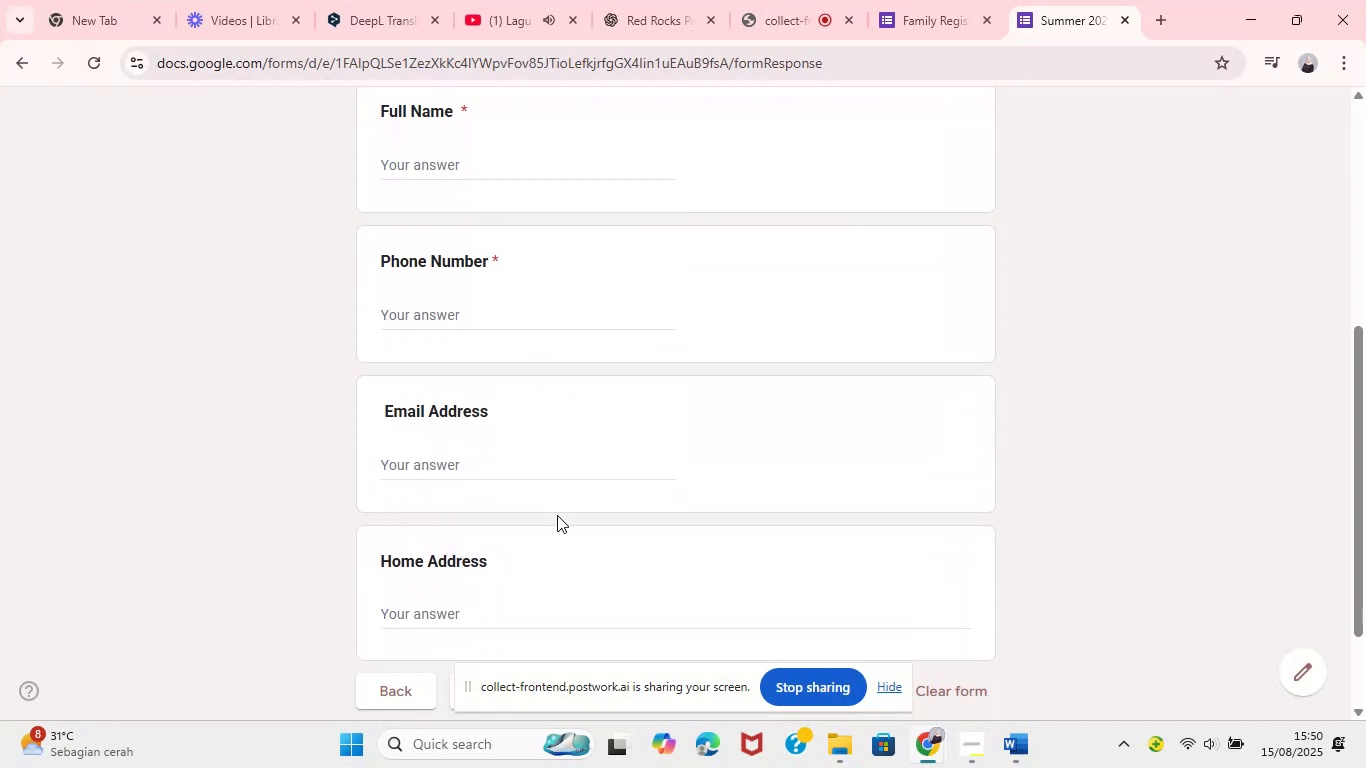 
wait(9.7)
 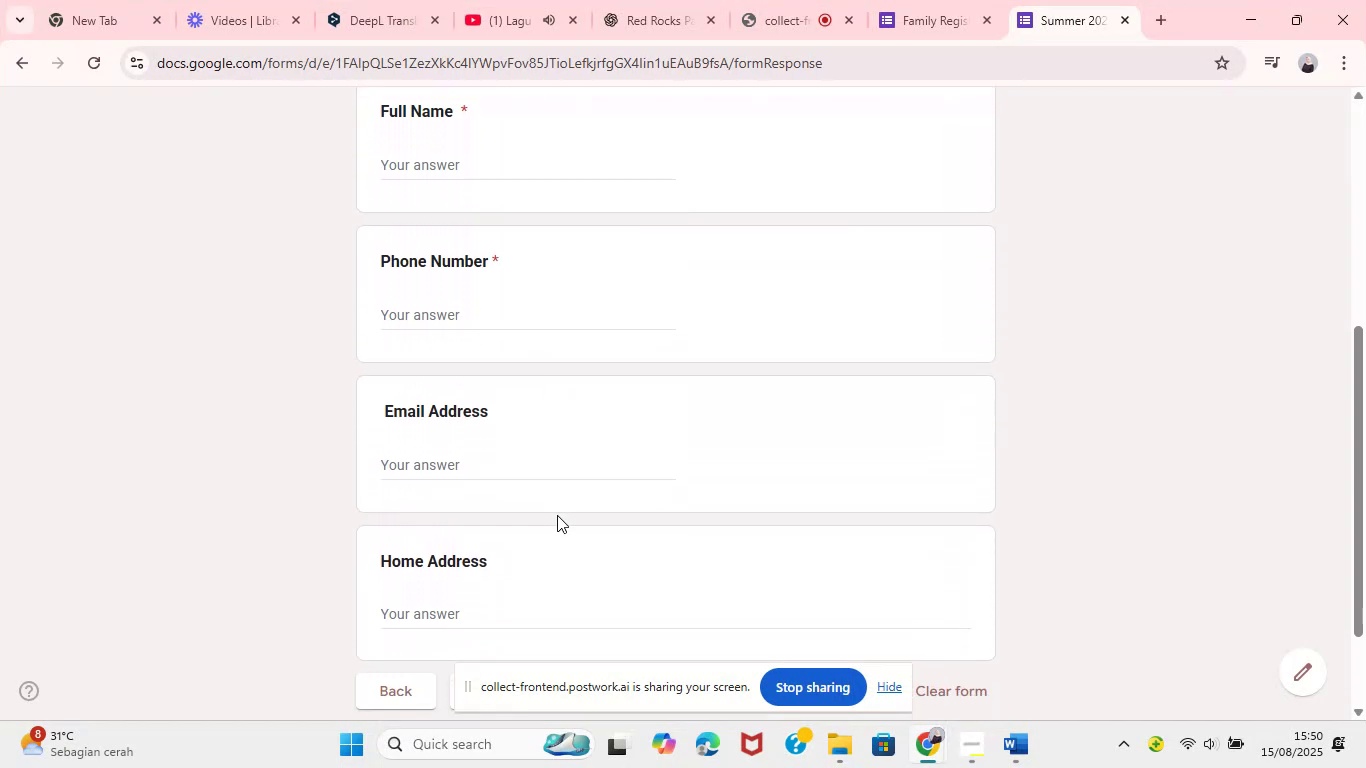 
left_click([494, 553])
 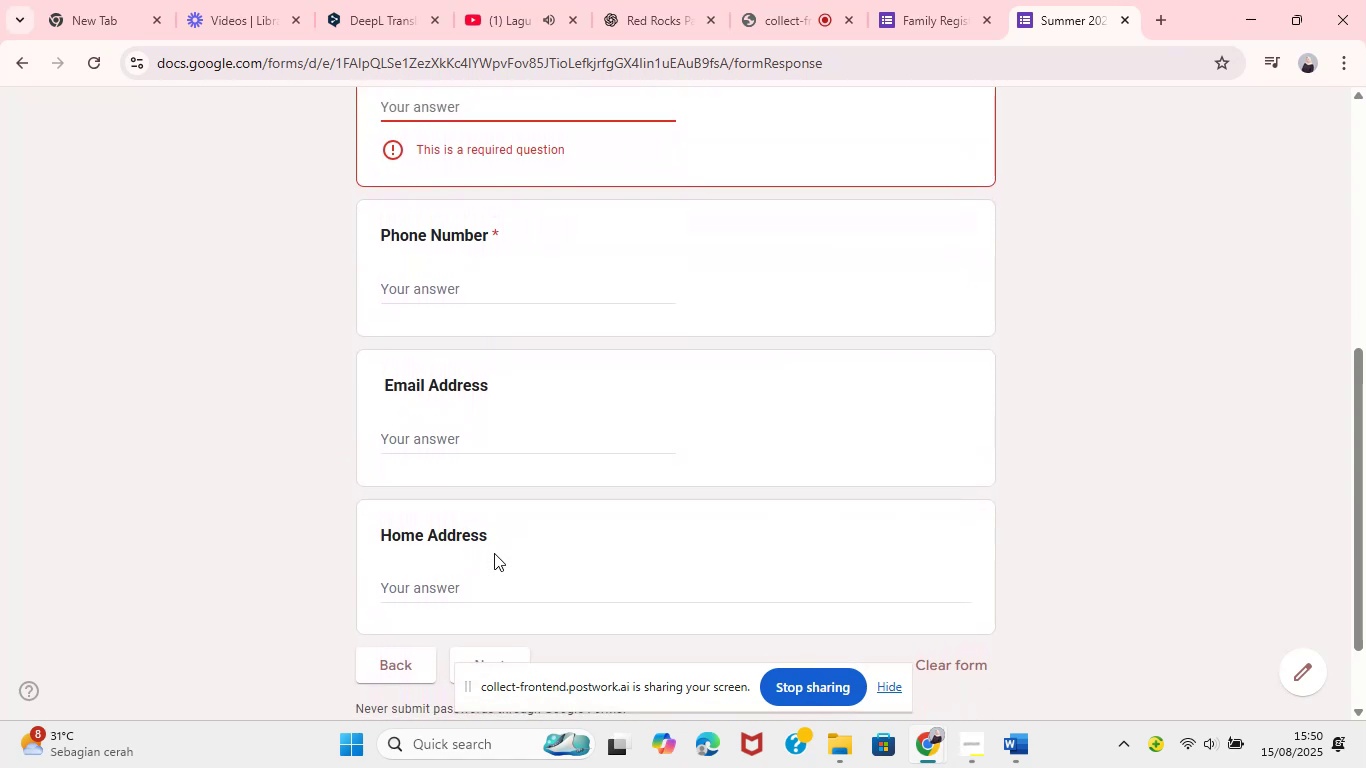 
wait(7.62)
 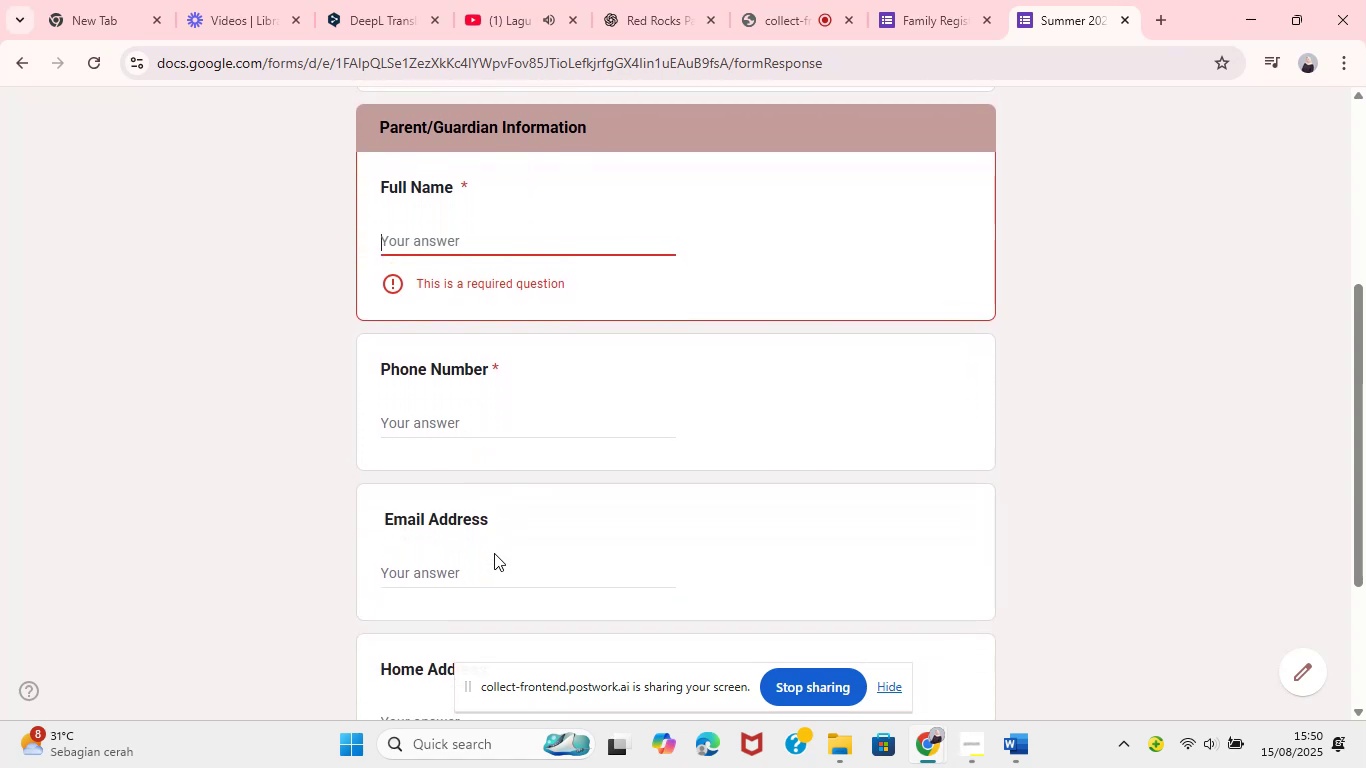 
type(dcd)
 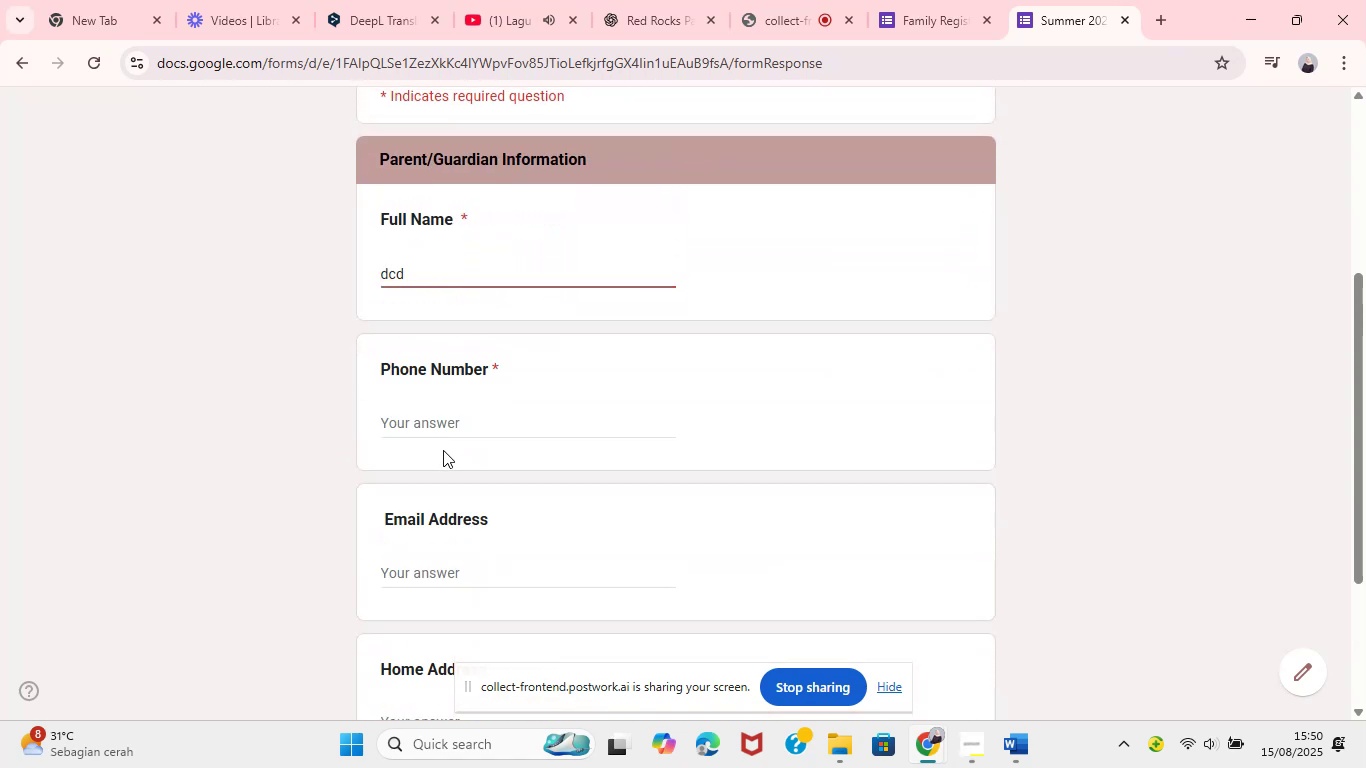 
left_click([446, 428])
 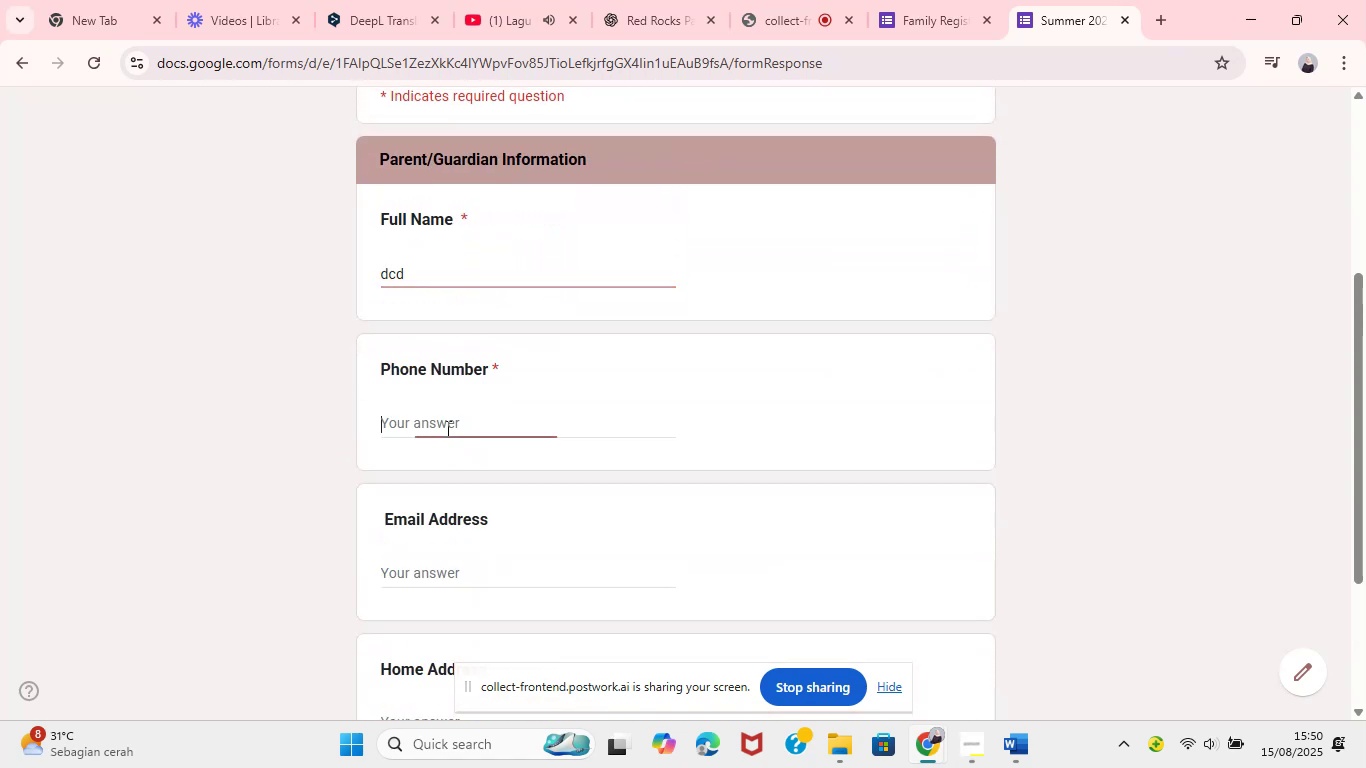 
hold_key(key=S, duration=0.37)
 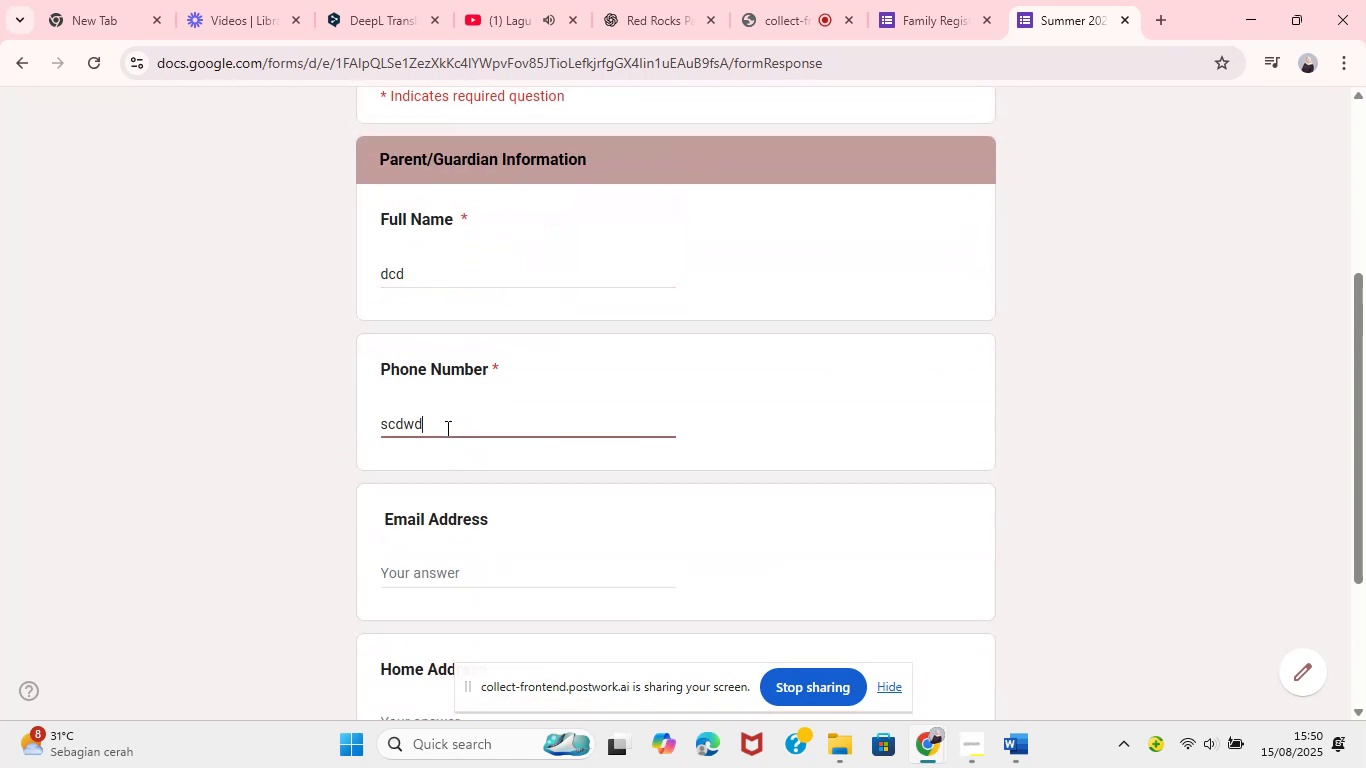 
type(cdwd)
 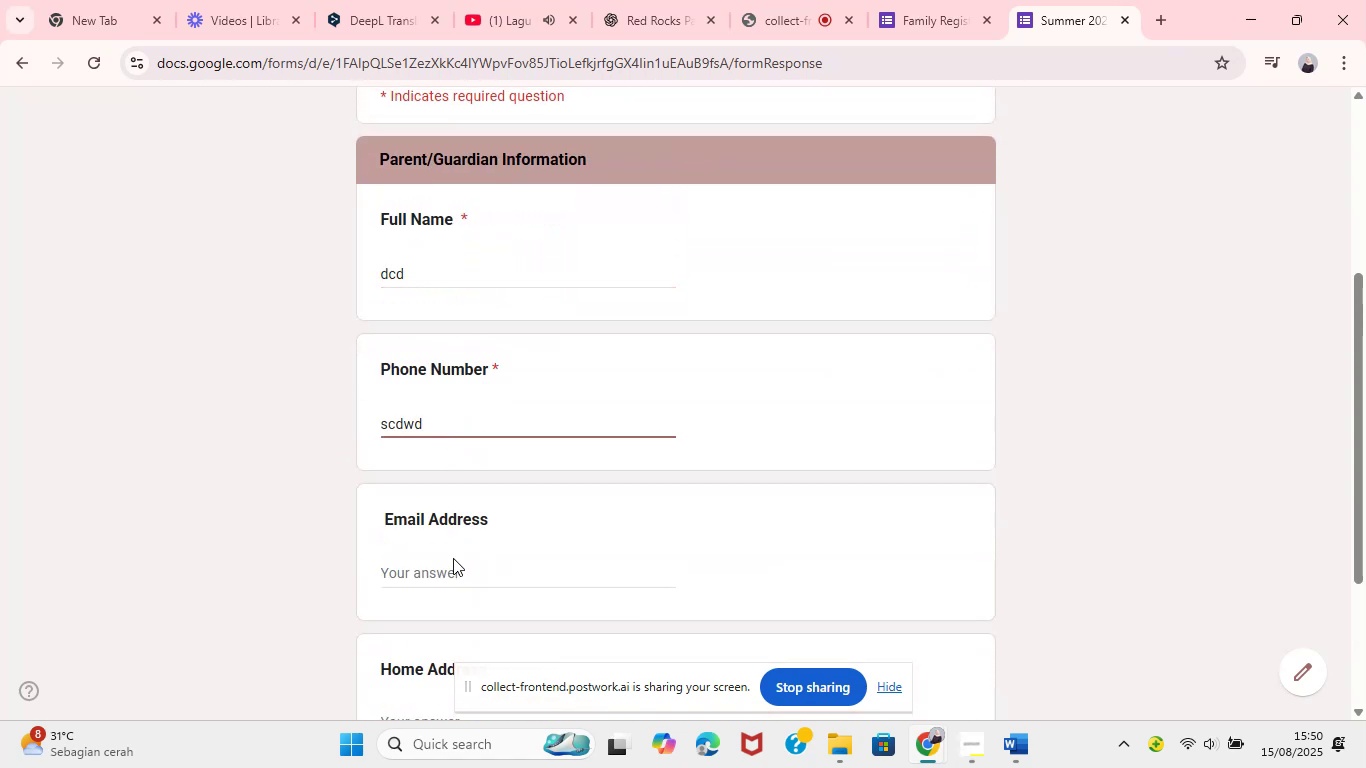 
left_click([451, 567])
 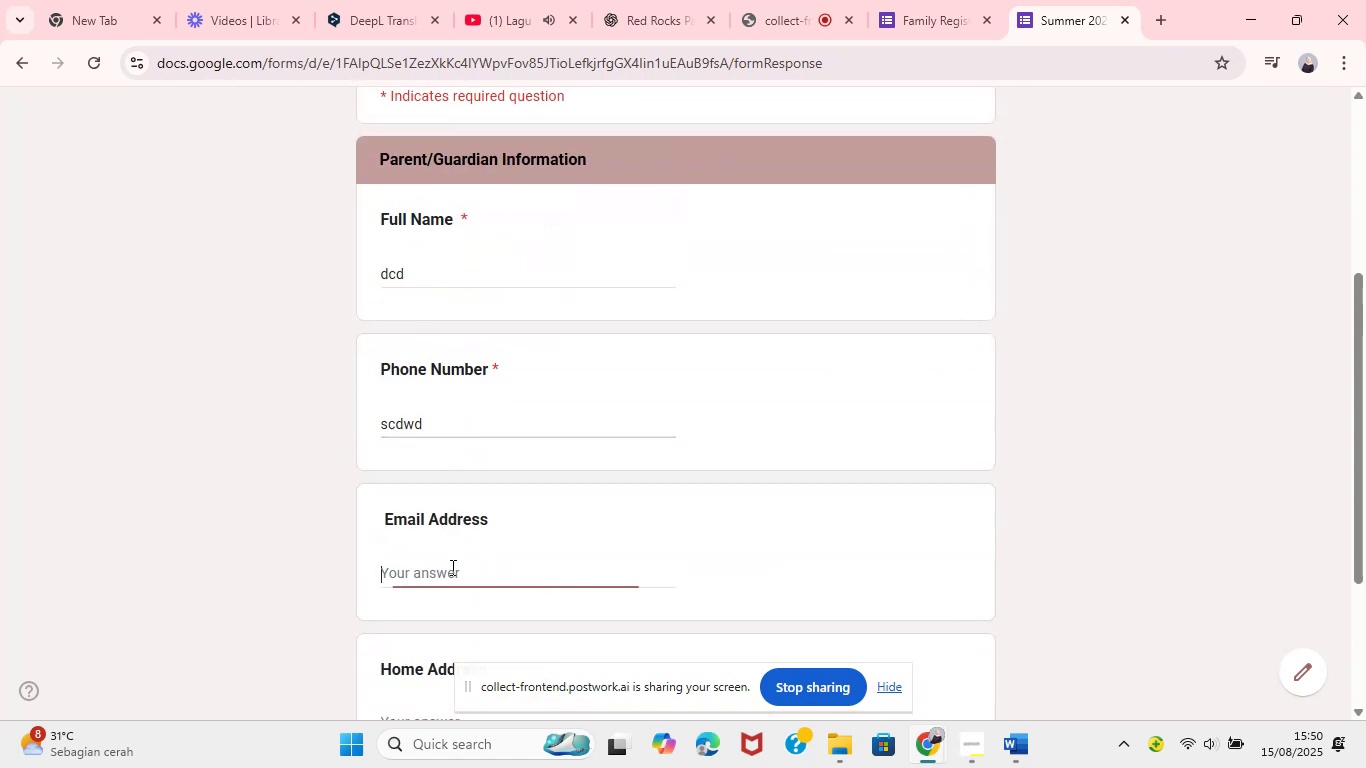 
type(sc)
 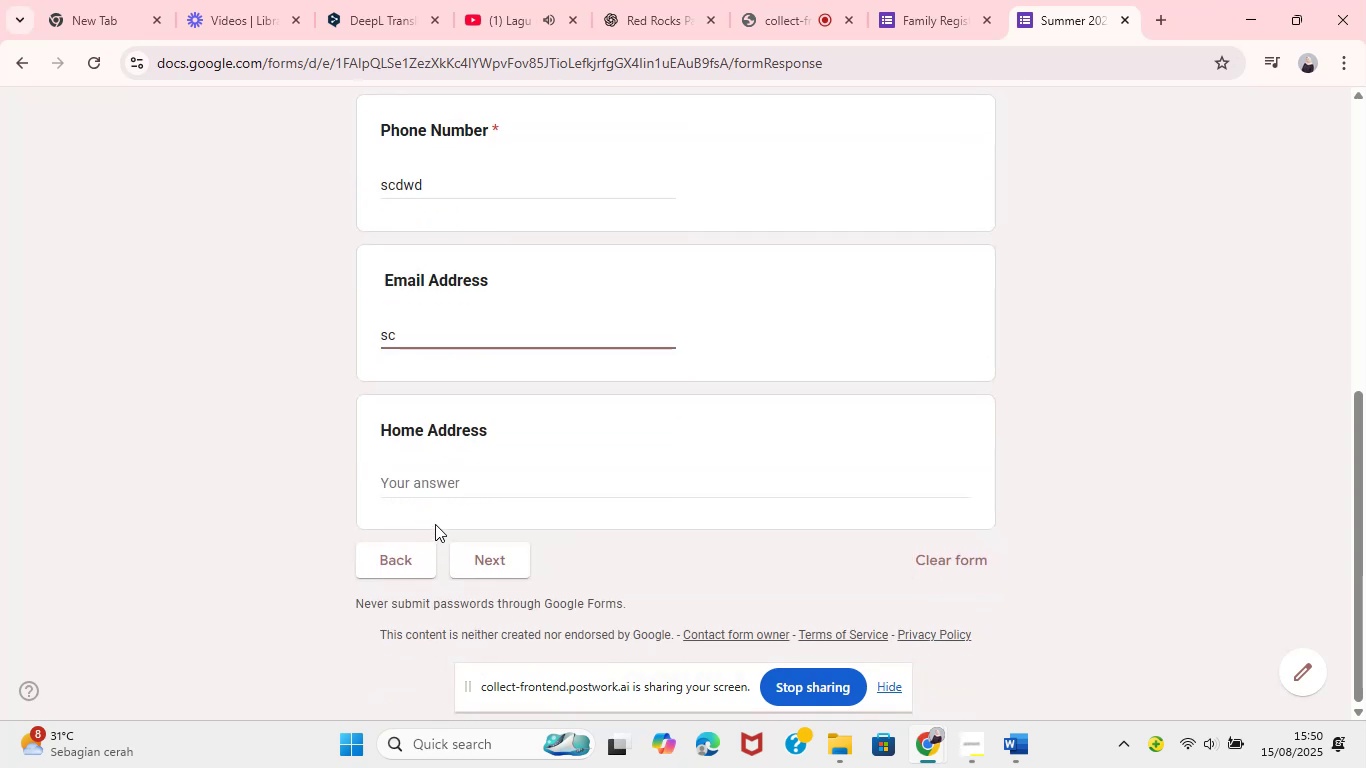 
left_click([439, 486])
 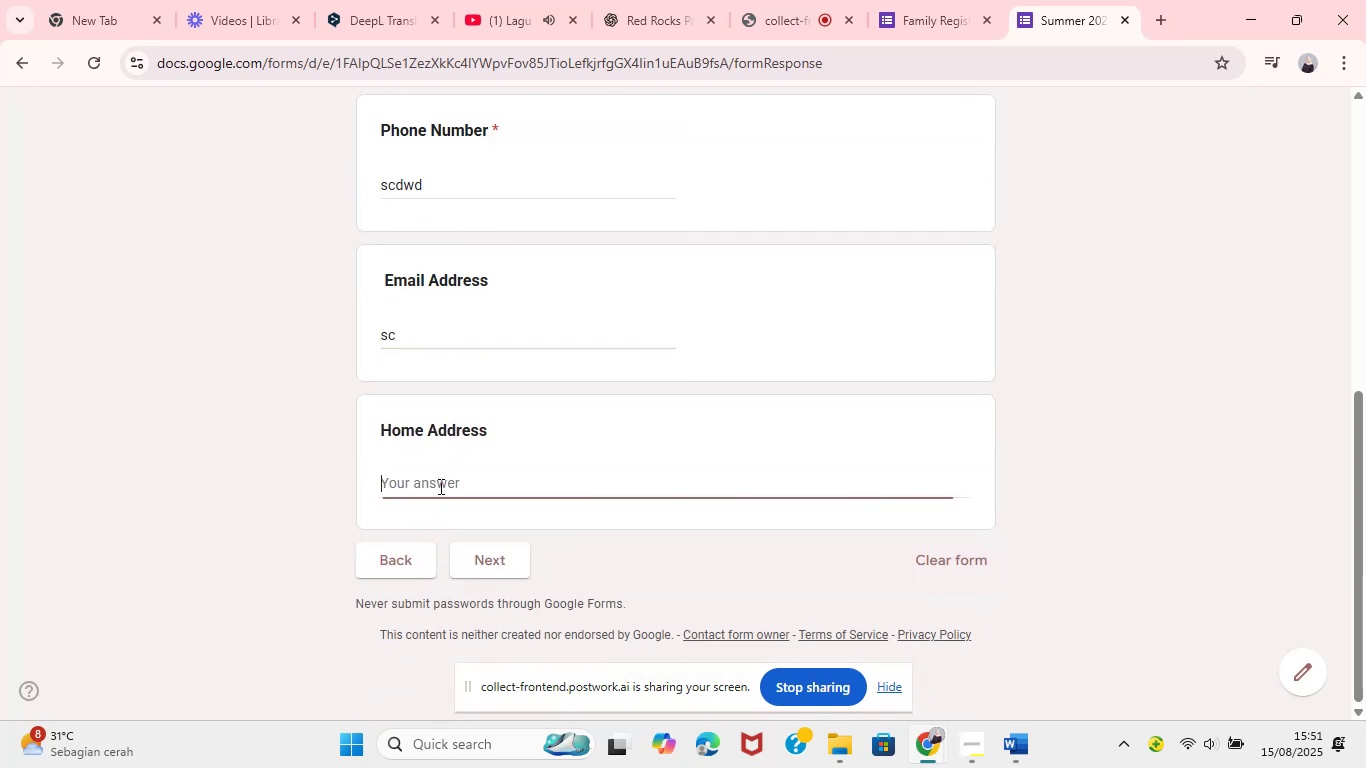 
type(4rf)
 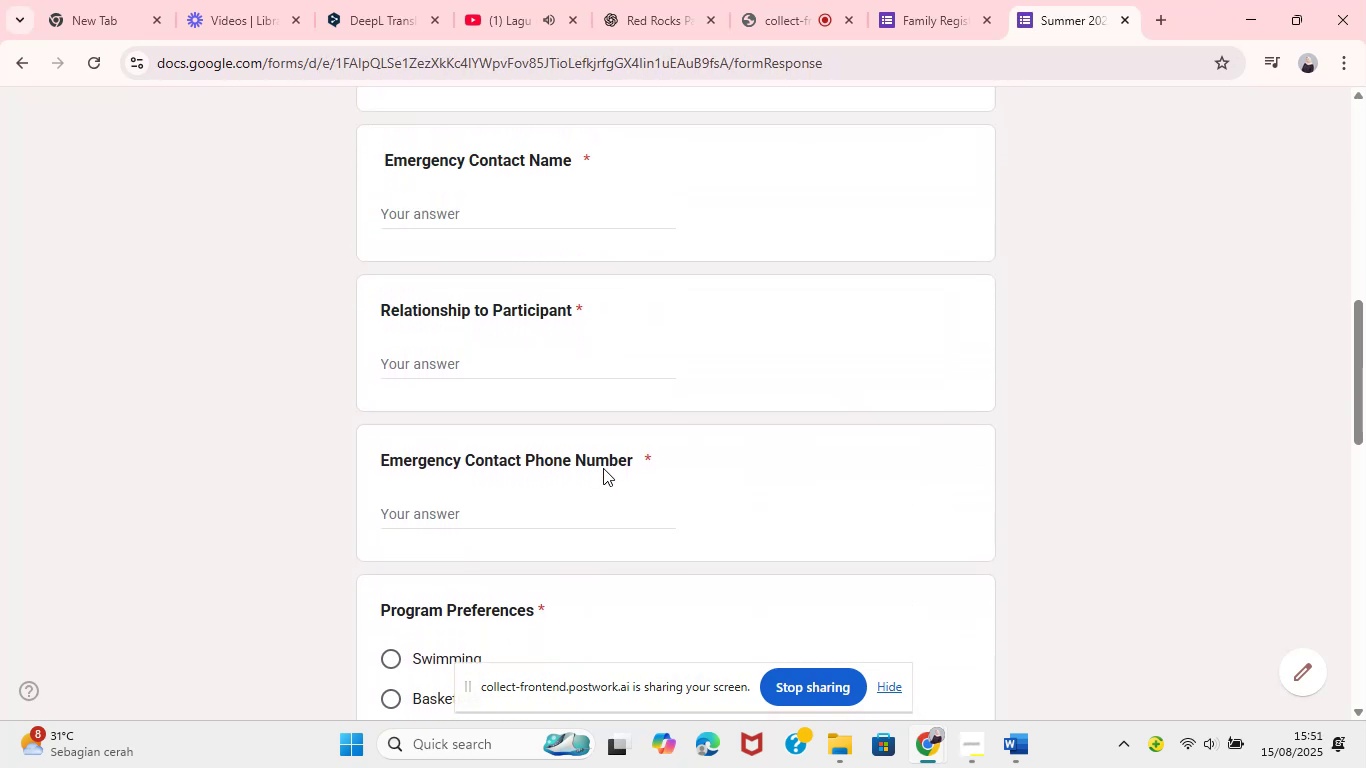 
wait(12.27)
 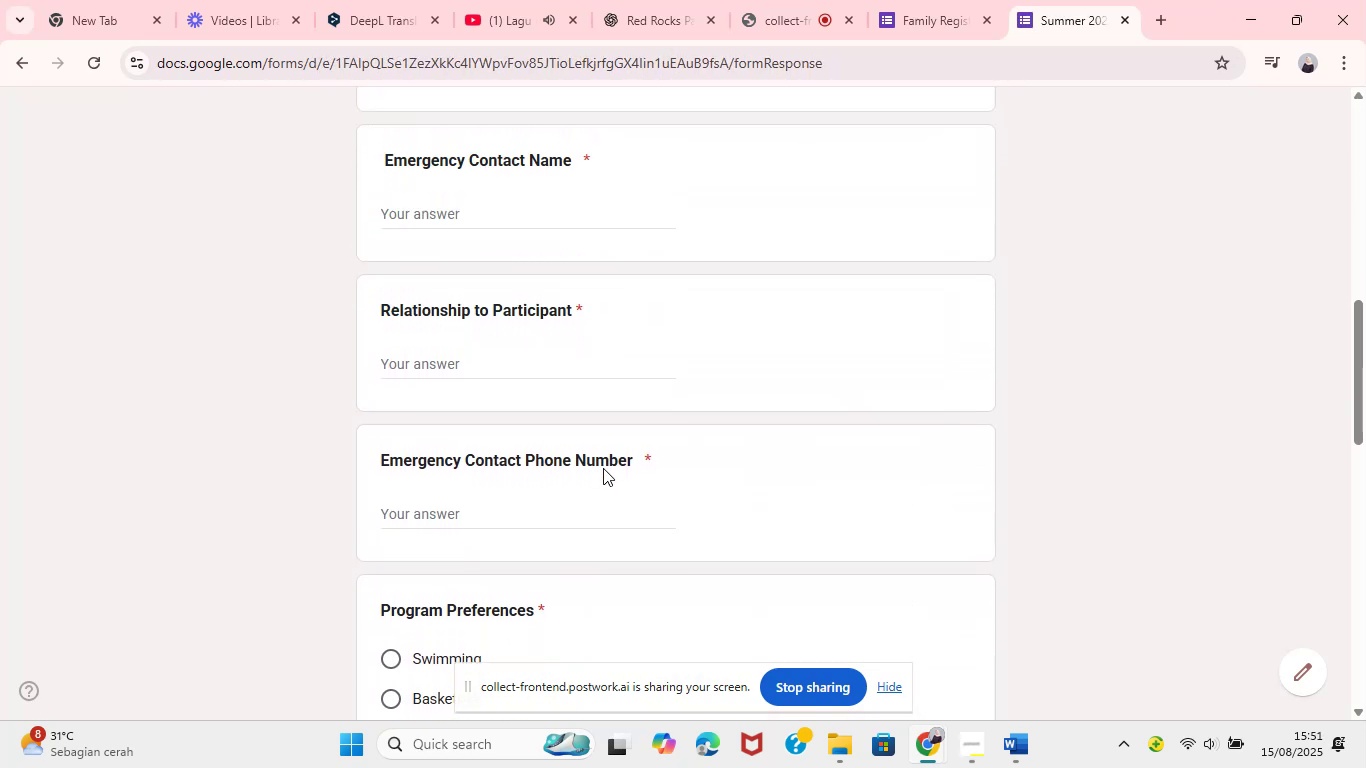 
left_click([437, 399])
 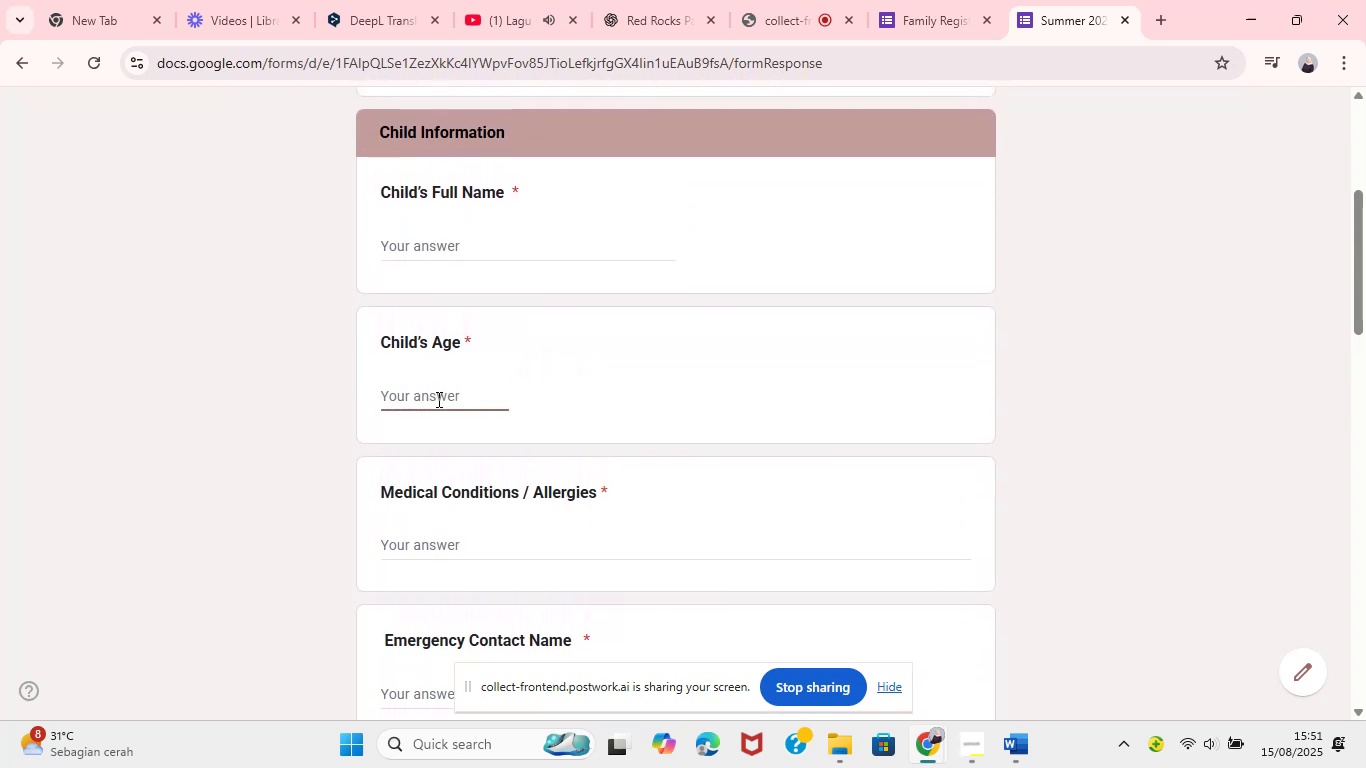 
type(wd)
key(Backspace)
key(Backspace)
type(13)
 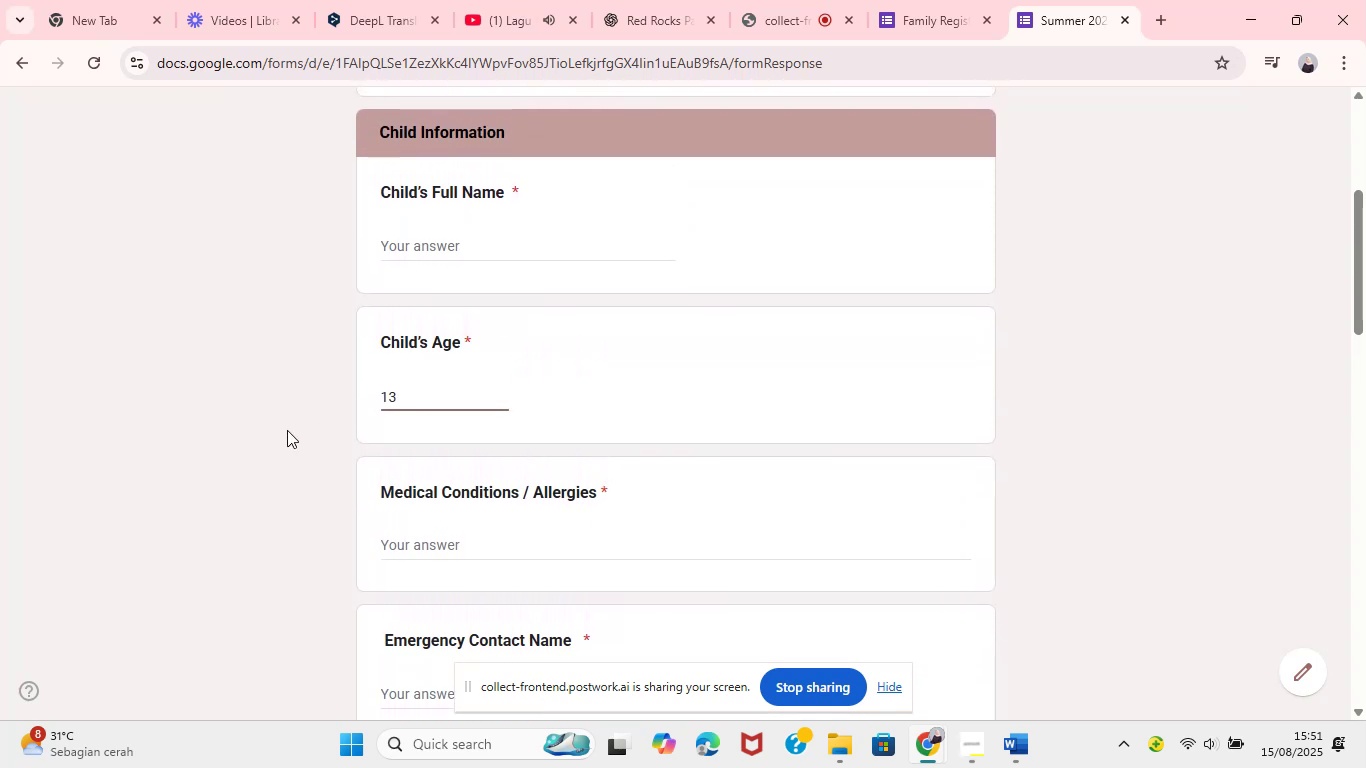 
left_click([267, 431])
 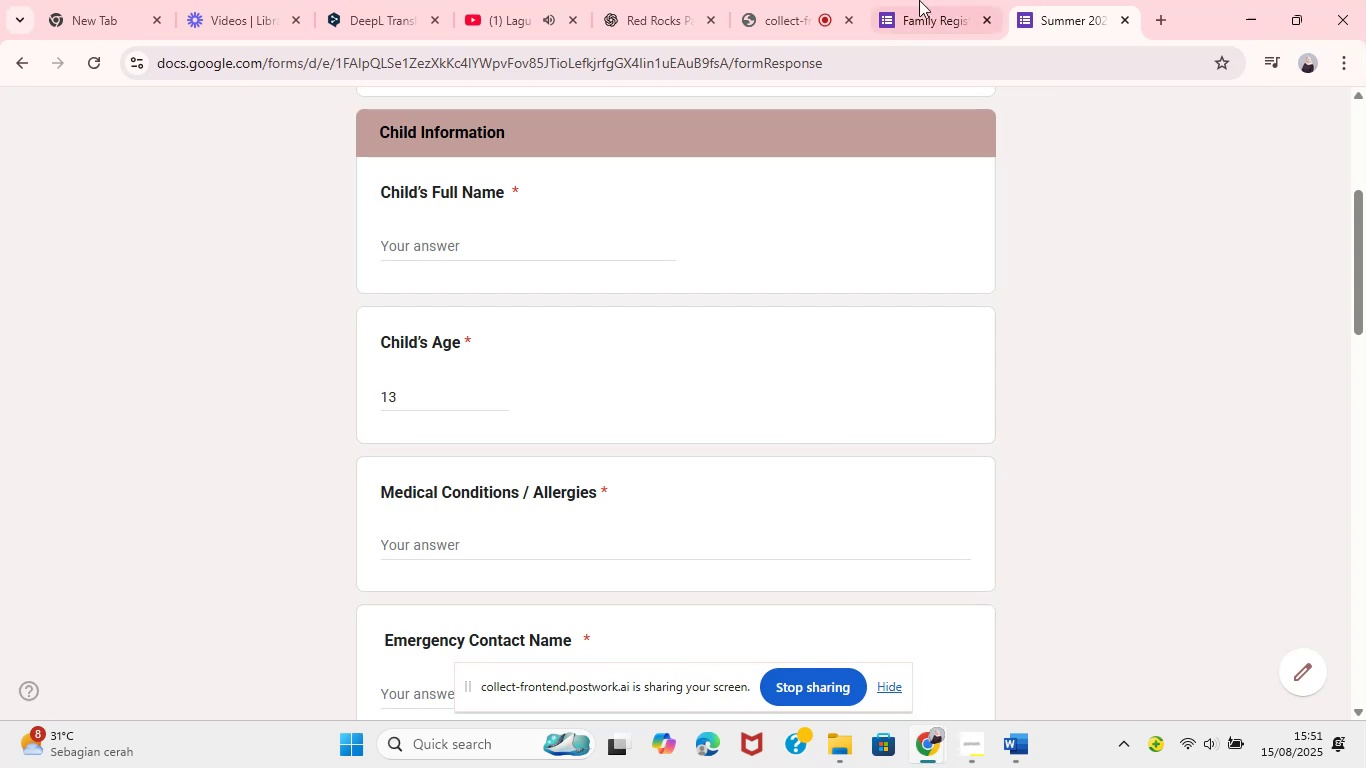 
left_click([911, 0])
 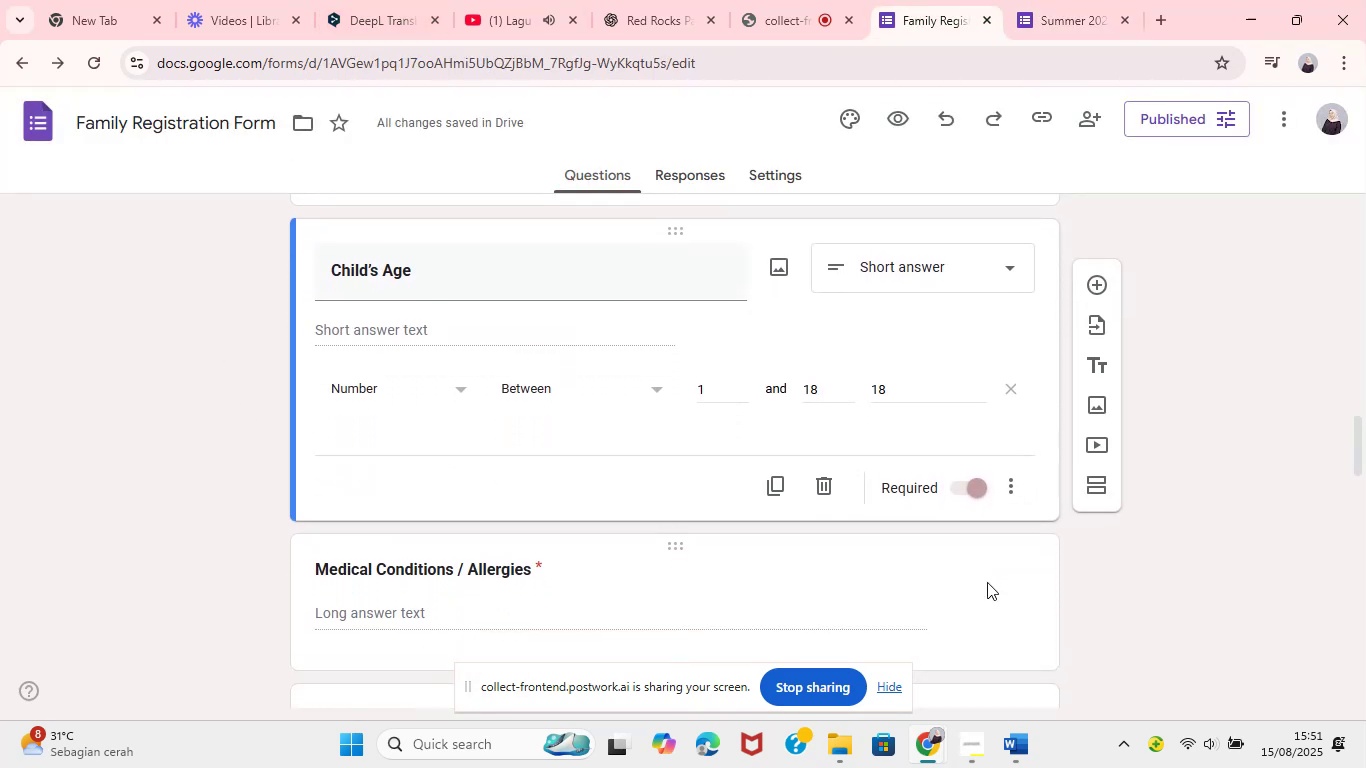 
wait(9.09)
 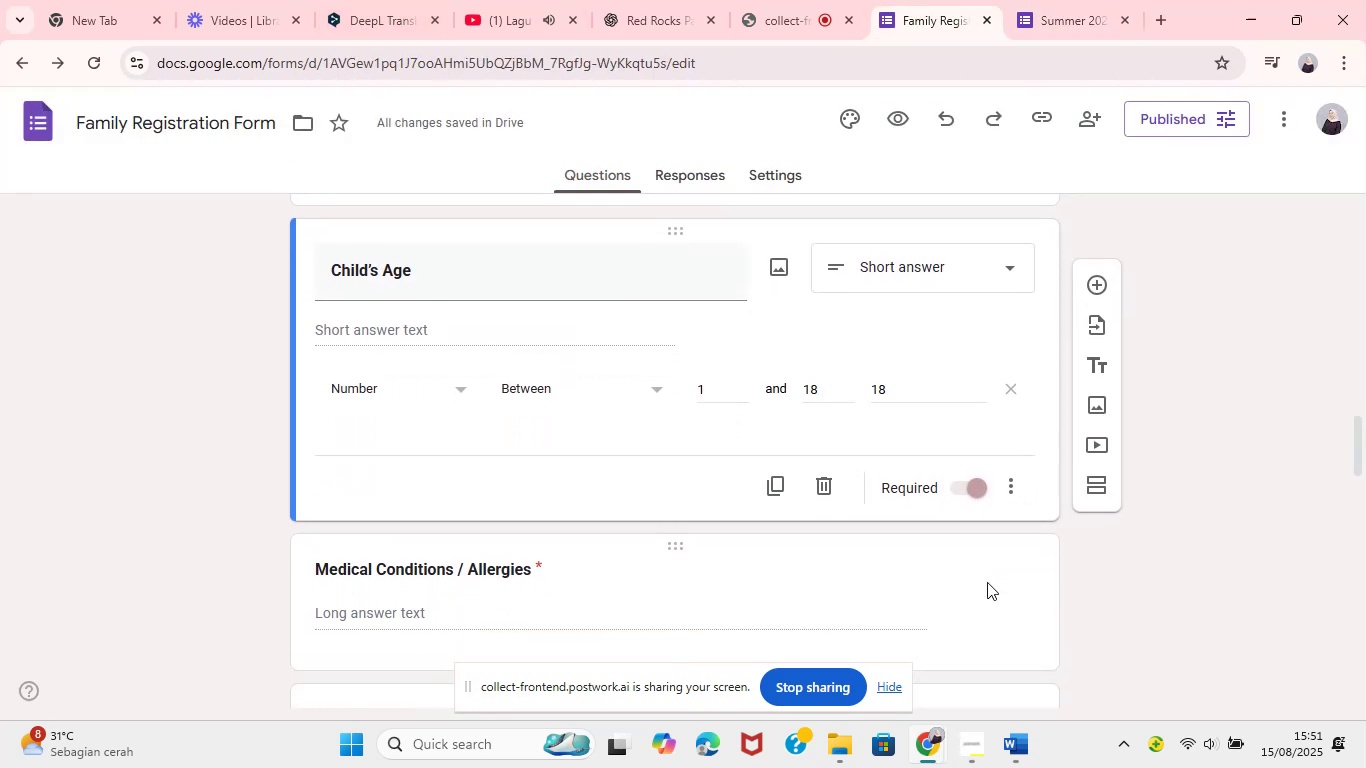 
left_click([607, 325])
 